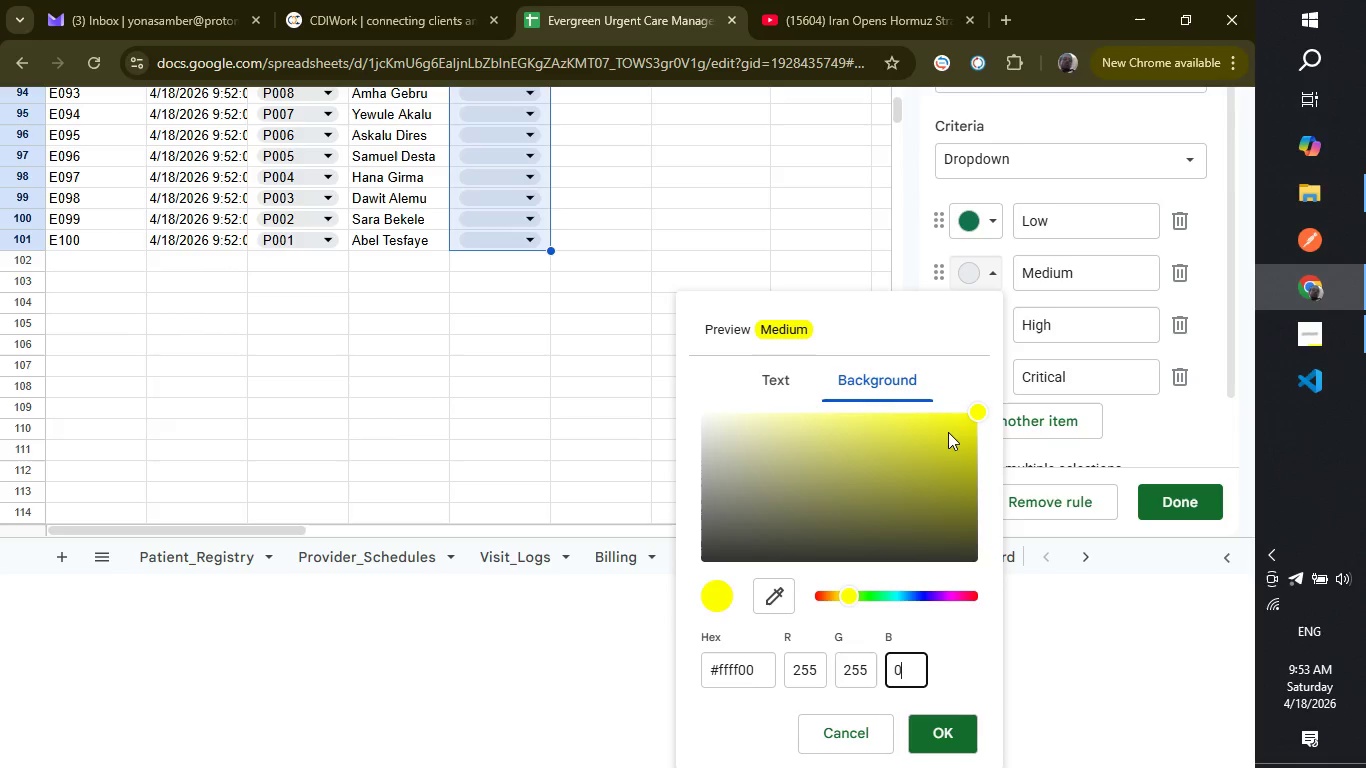 
wait(7.3)
 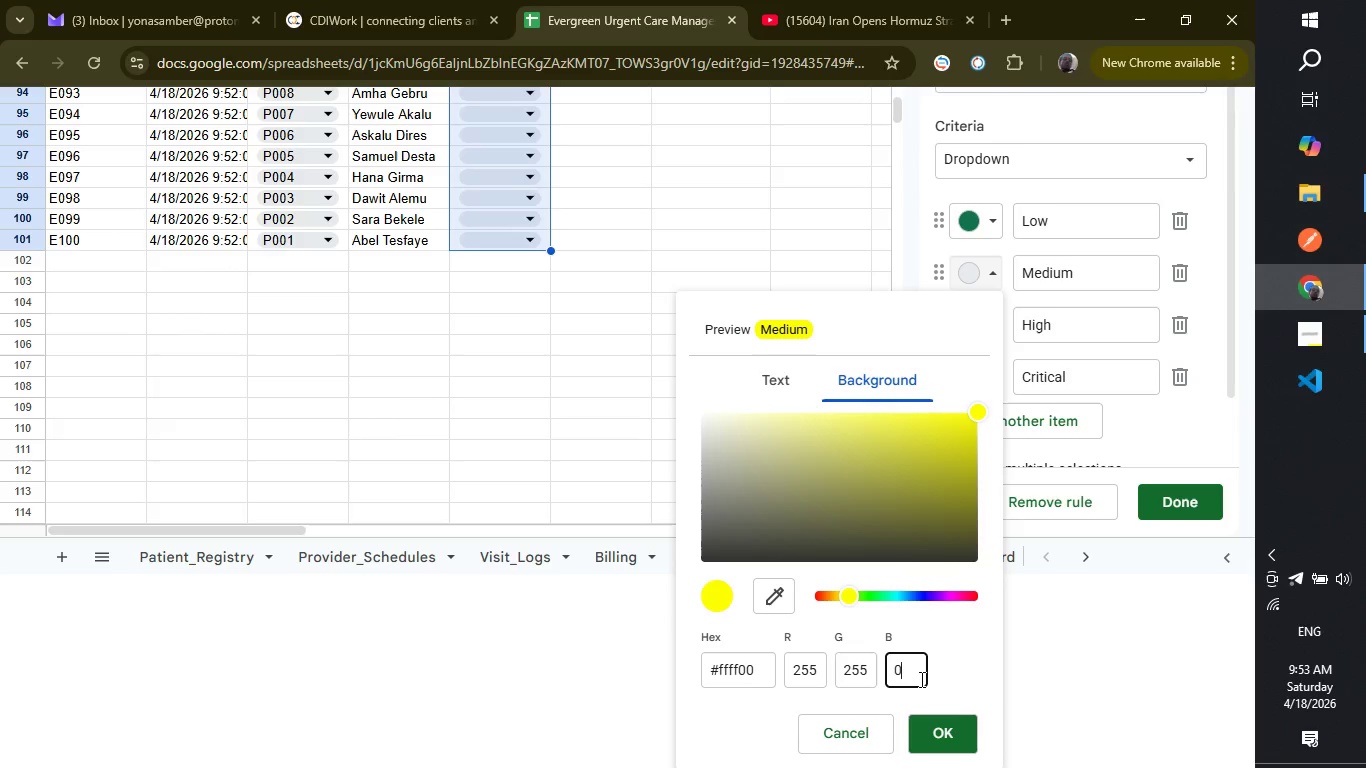 
left_click([944, 734])
 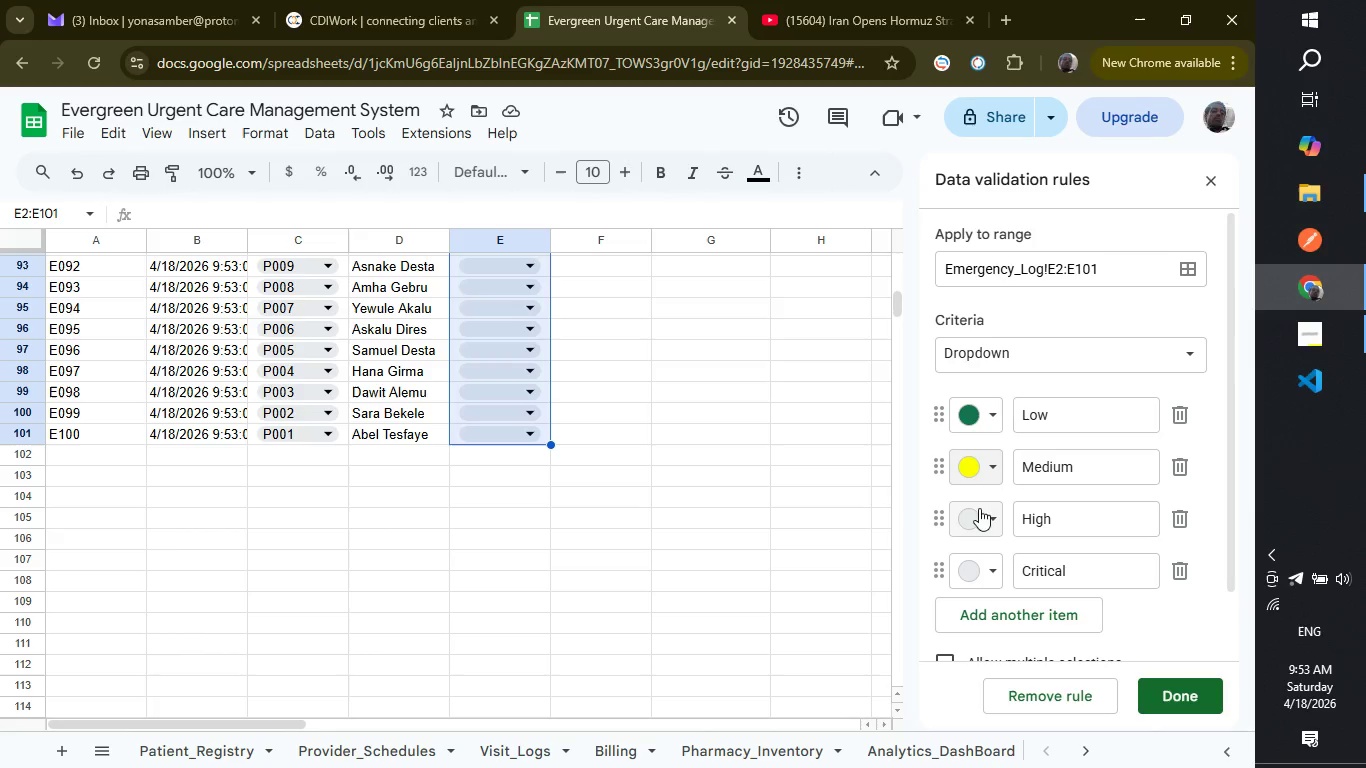 
wait(10.75)
 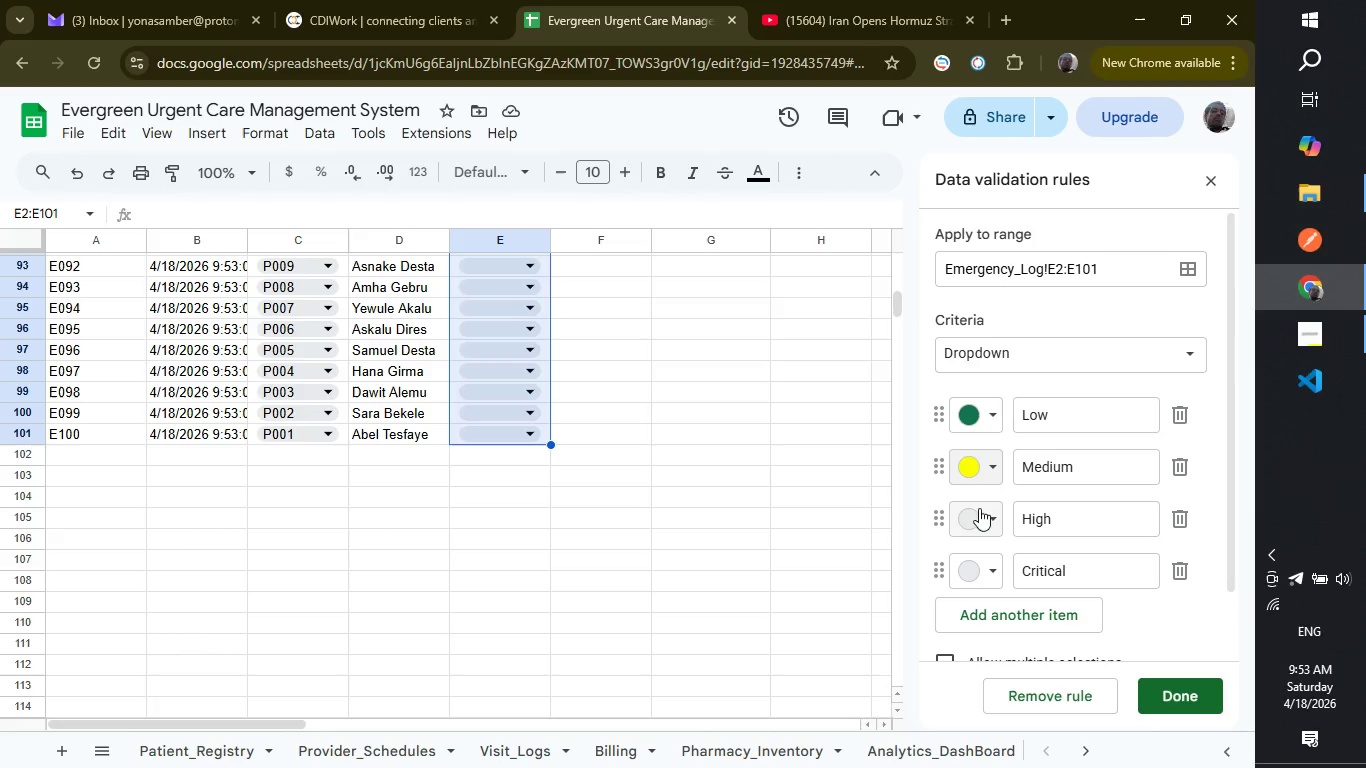 
left_click([1007, 18])
 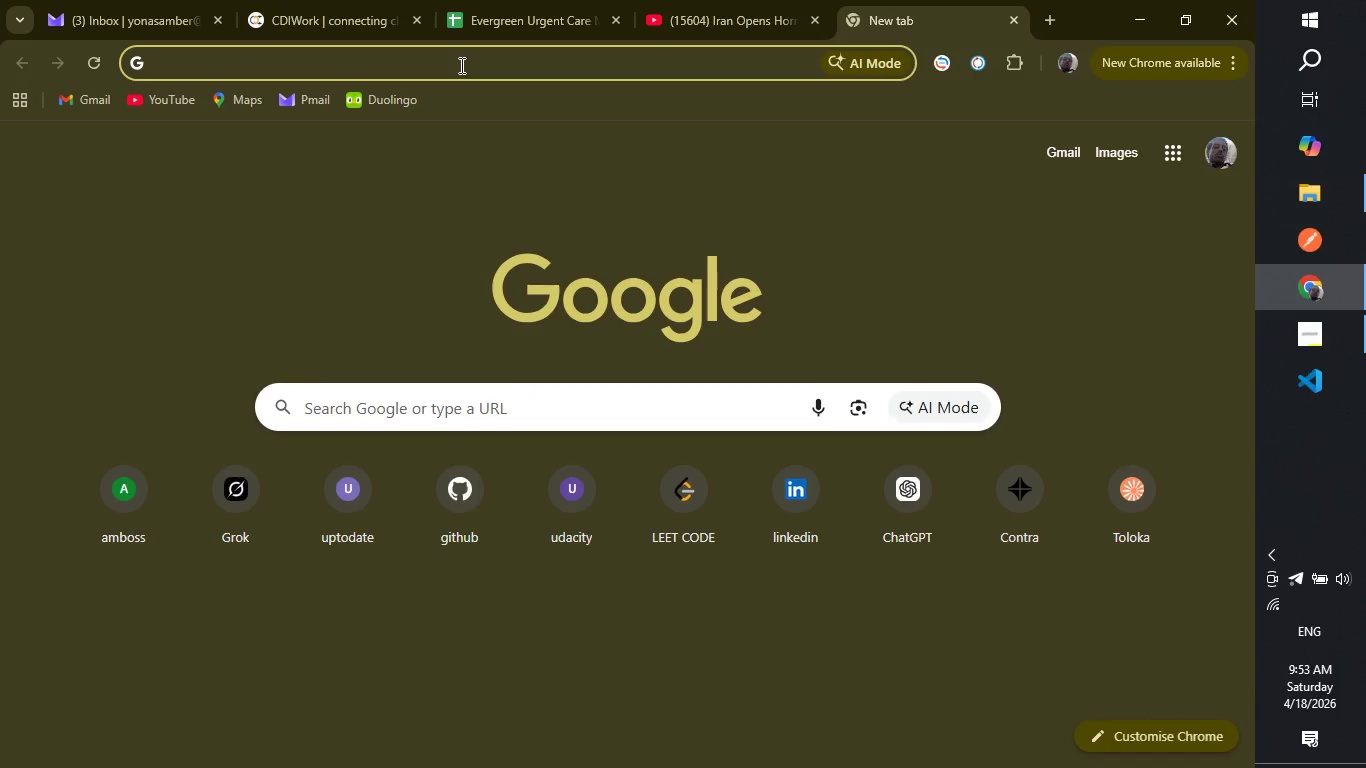 
type(RGB for ora)
 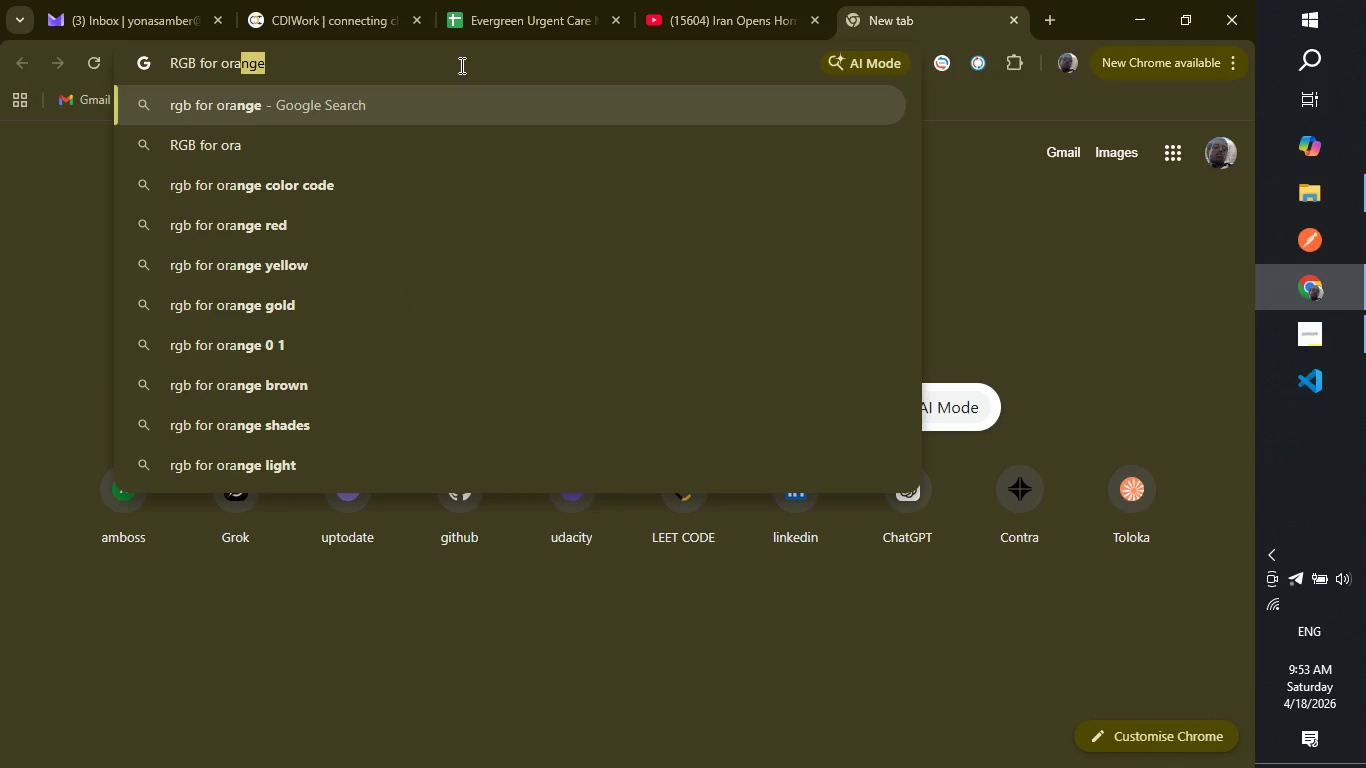 
wait(6.31)
 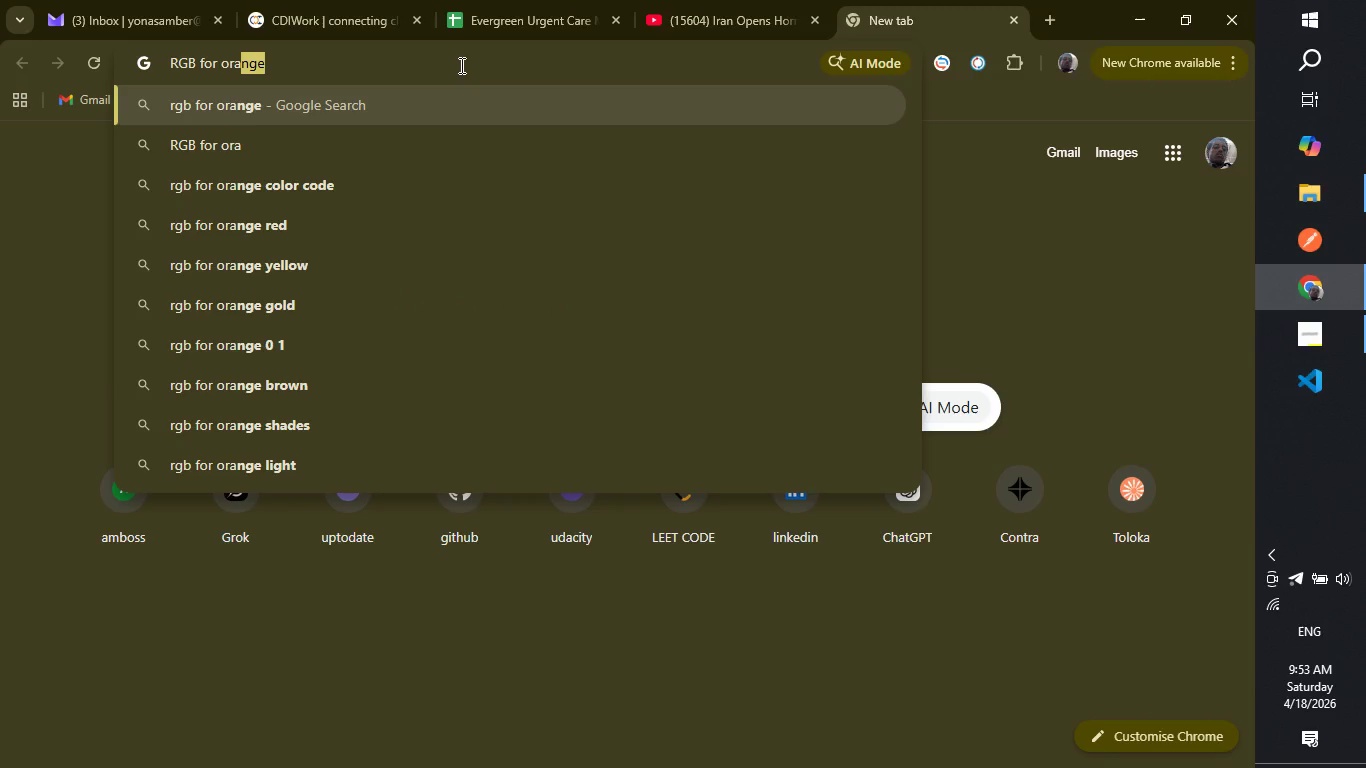 
left_click([270, 112])
 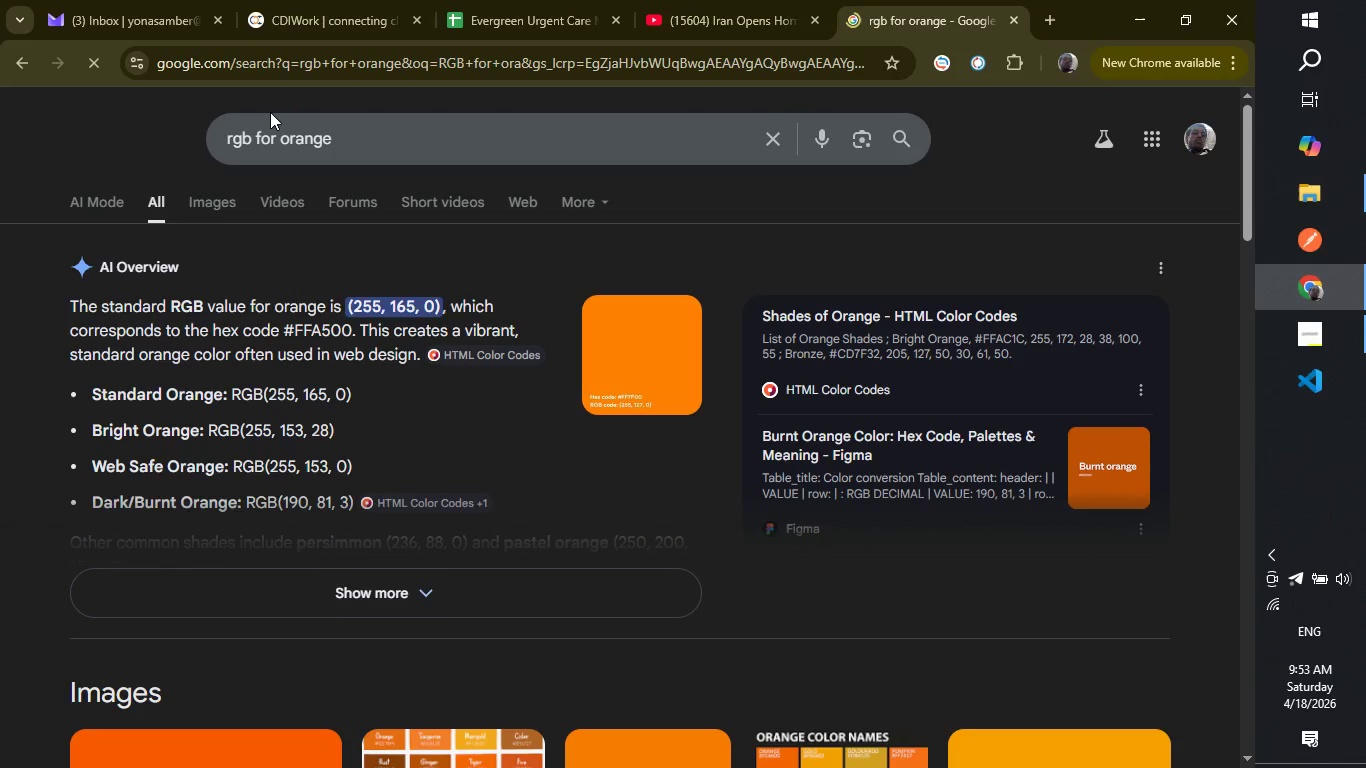 
wait(9.41)
 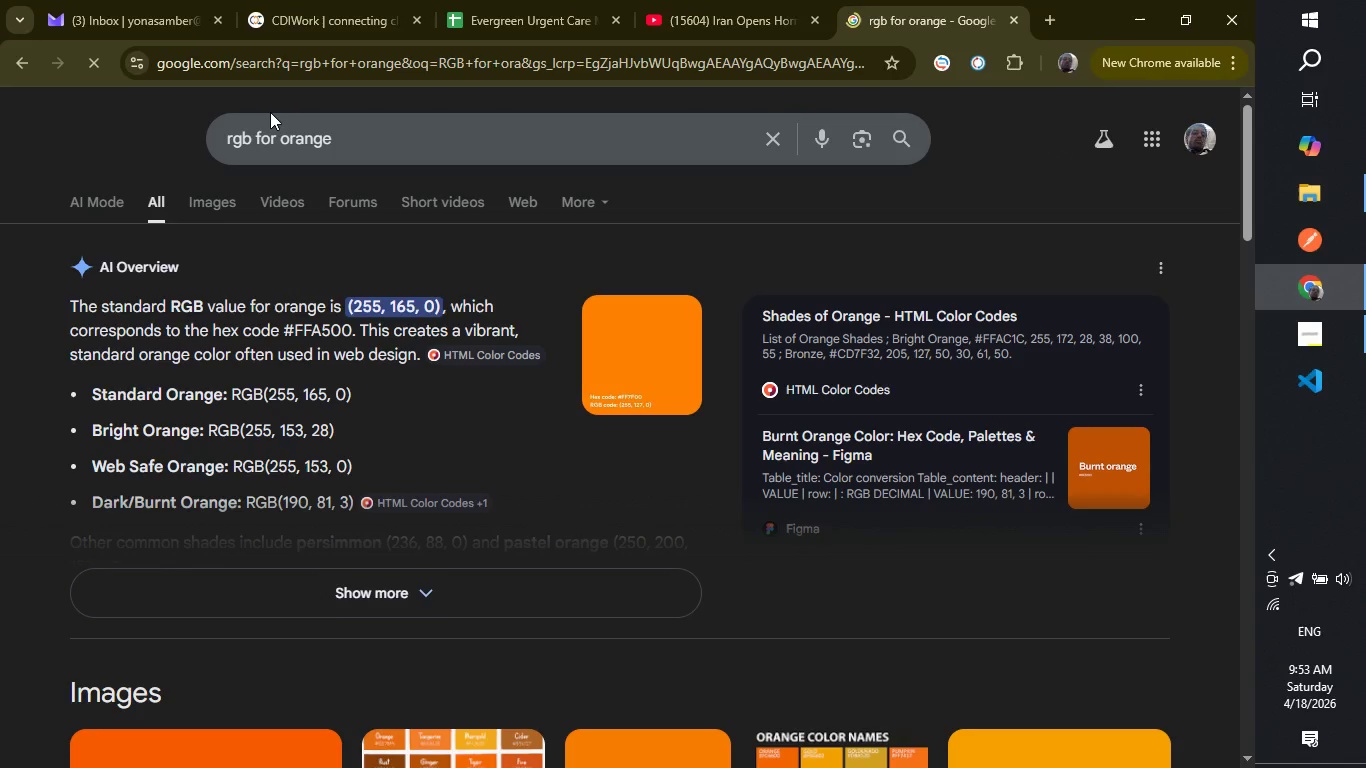 
left_click([565, 0])
 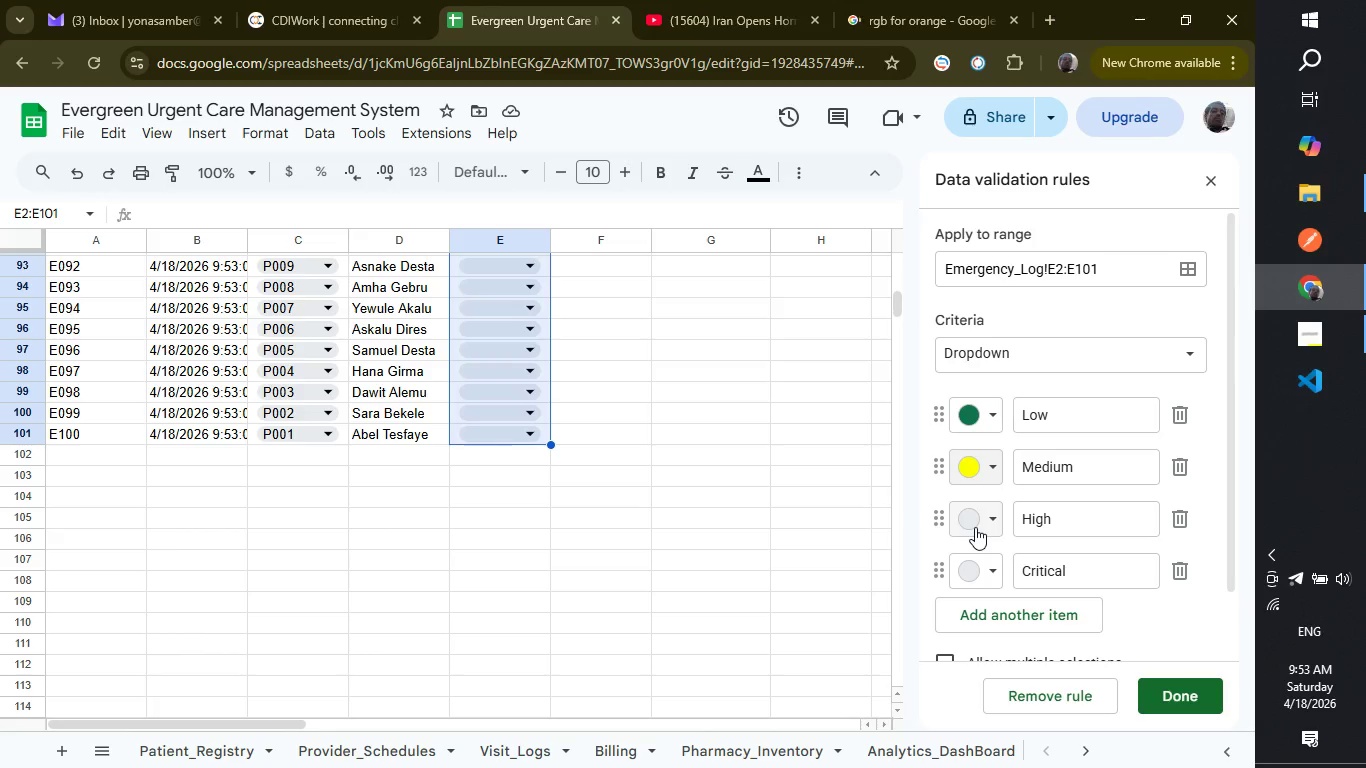 
left_click([975, 527])
 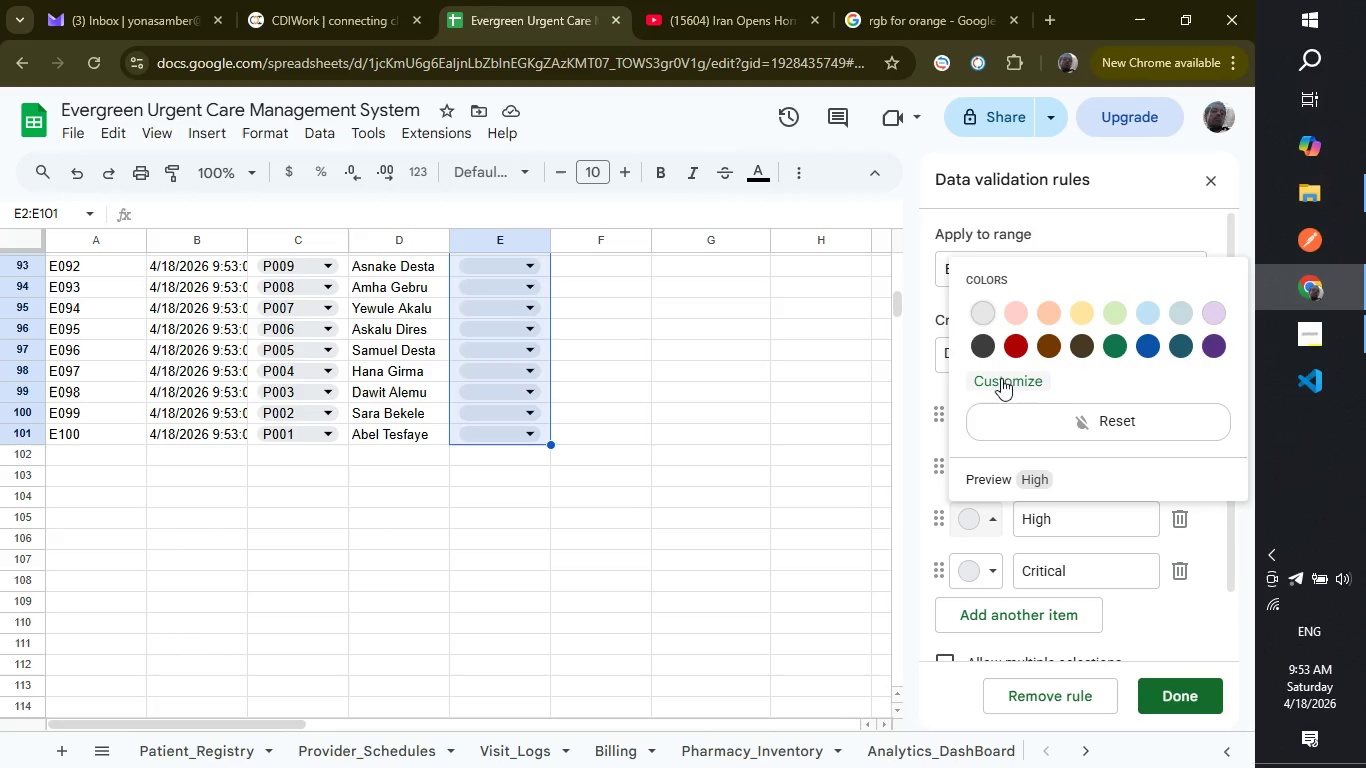 
left_click([1002, 373])
 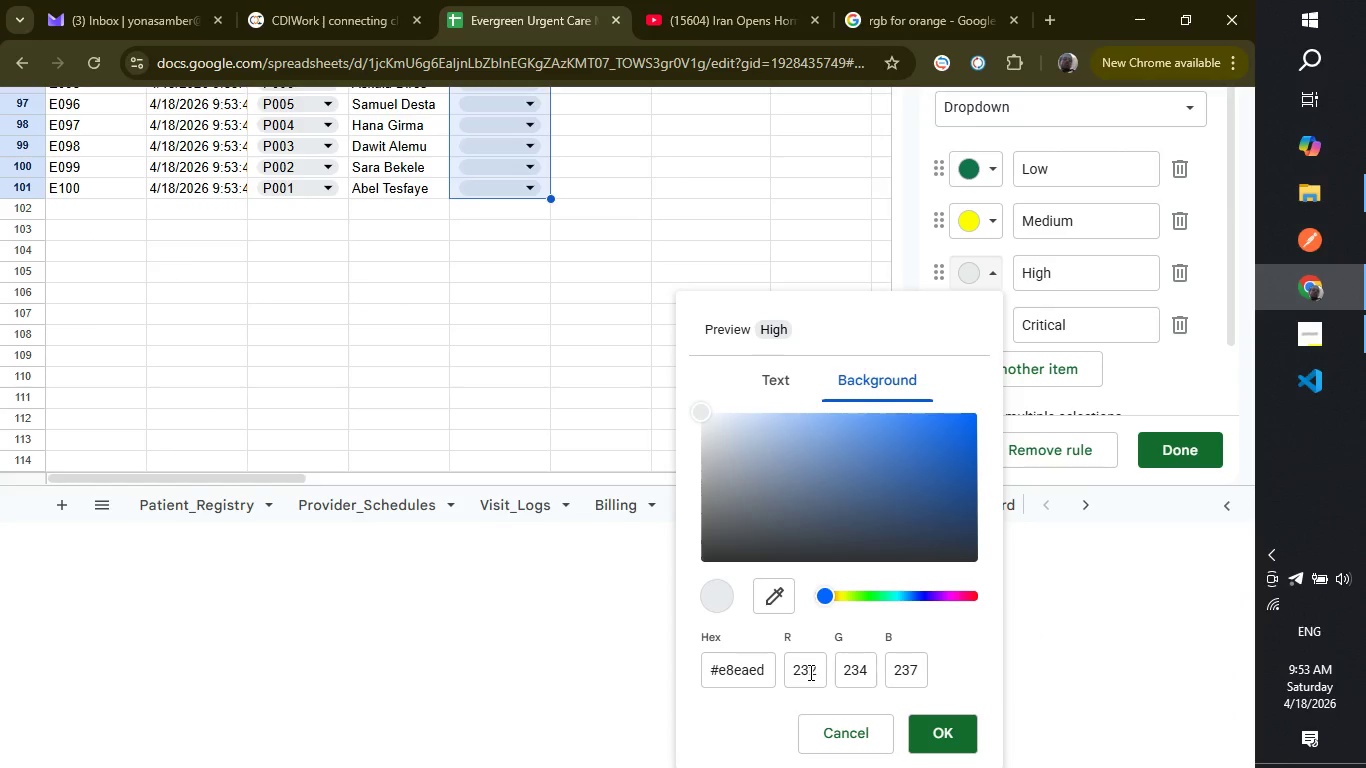 
left_click([818, 669])
 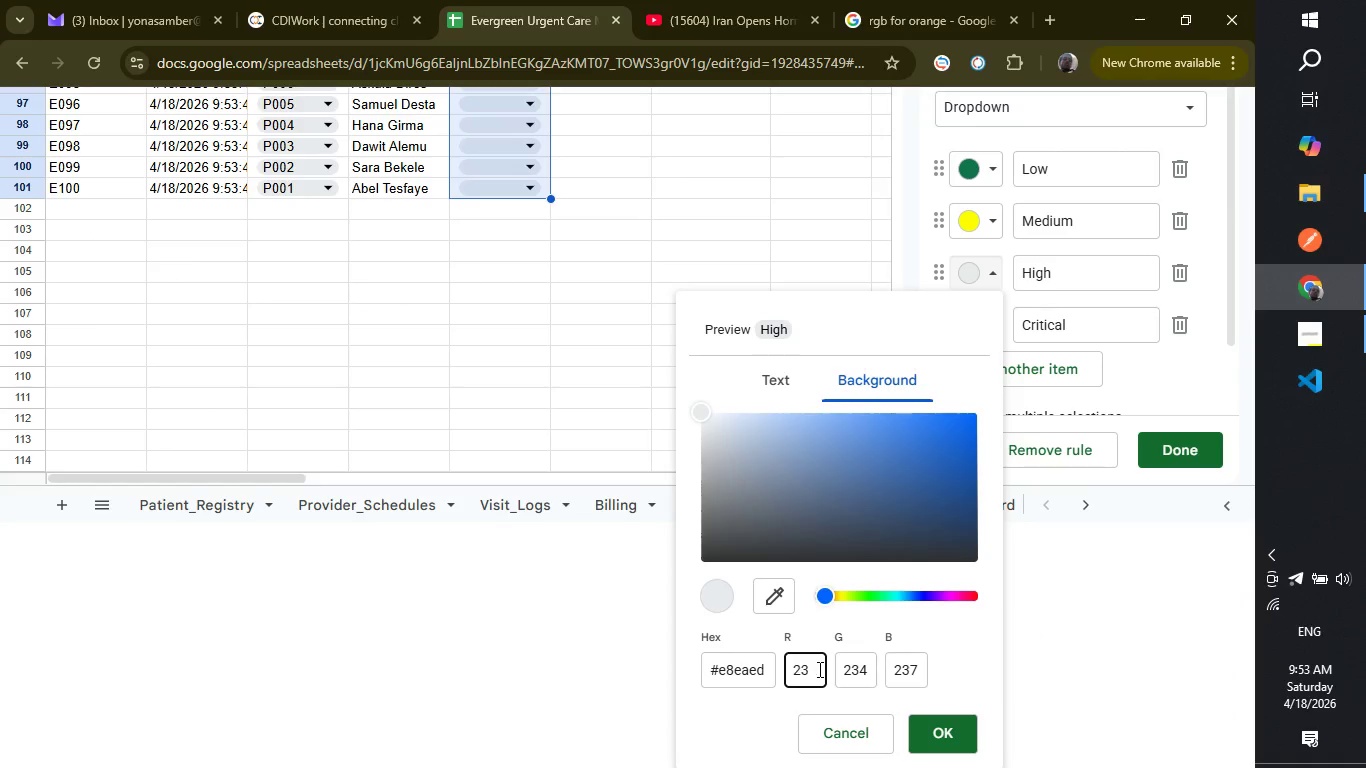 
key(Backspace)
 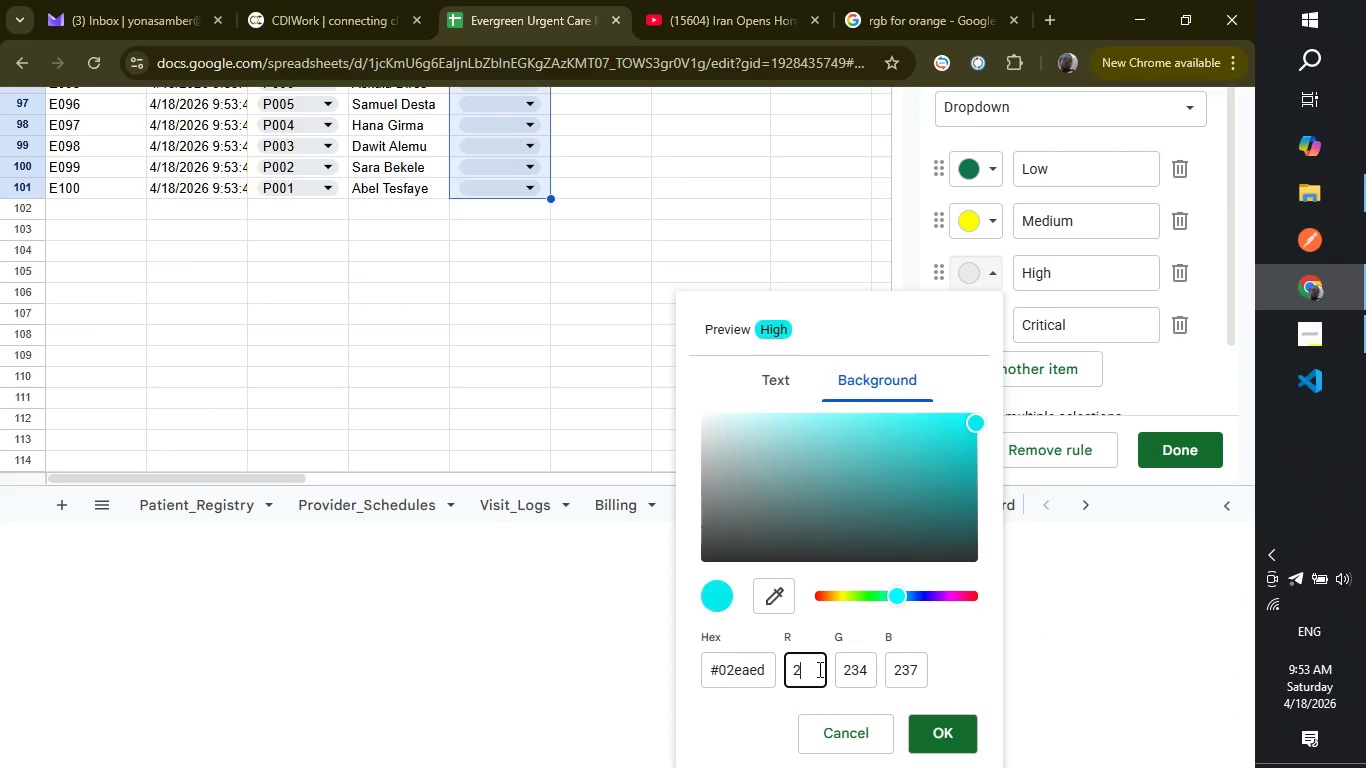 
key(Backspace)
 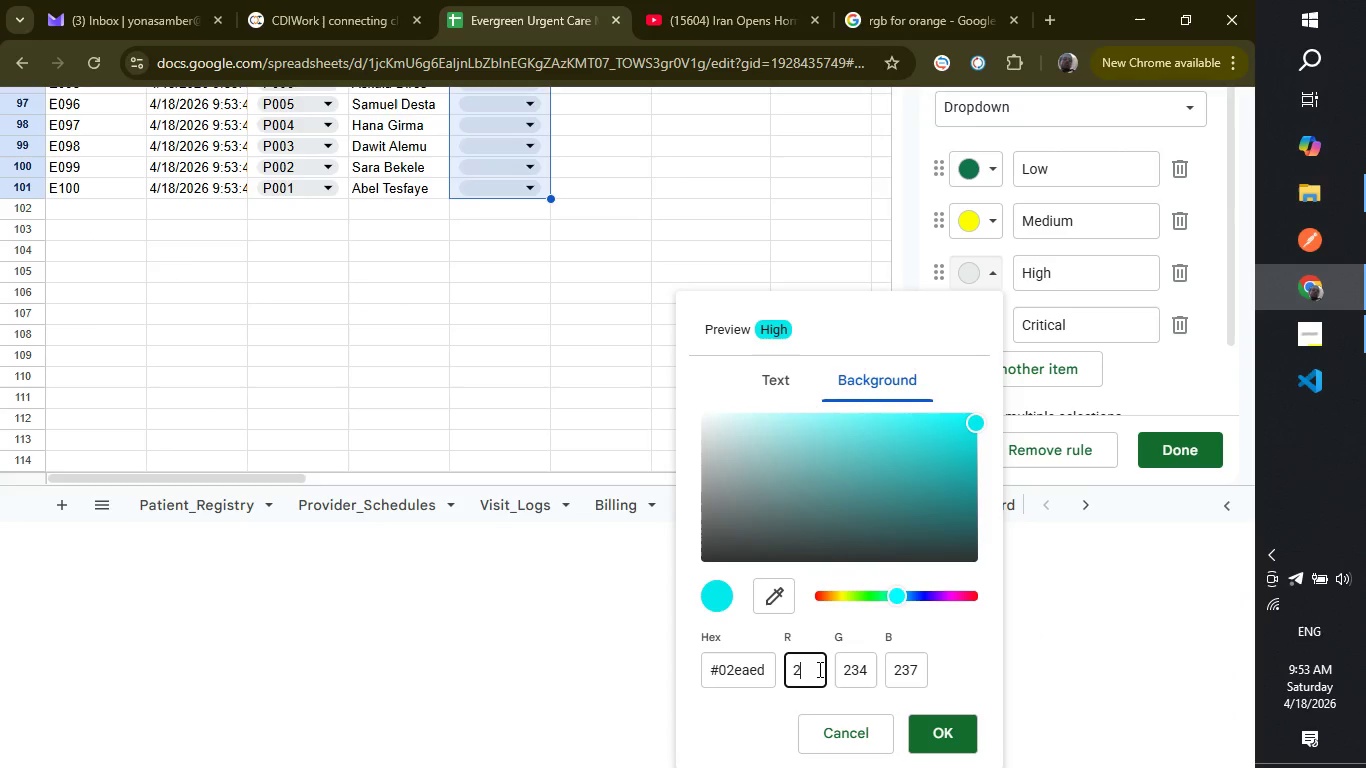 
type(55)
 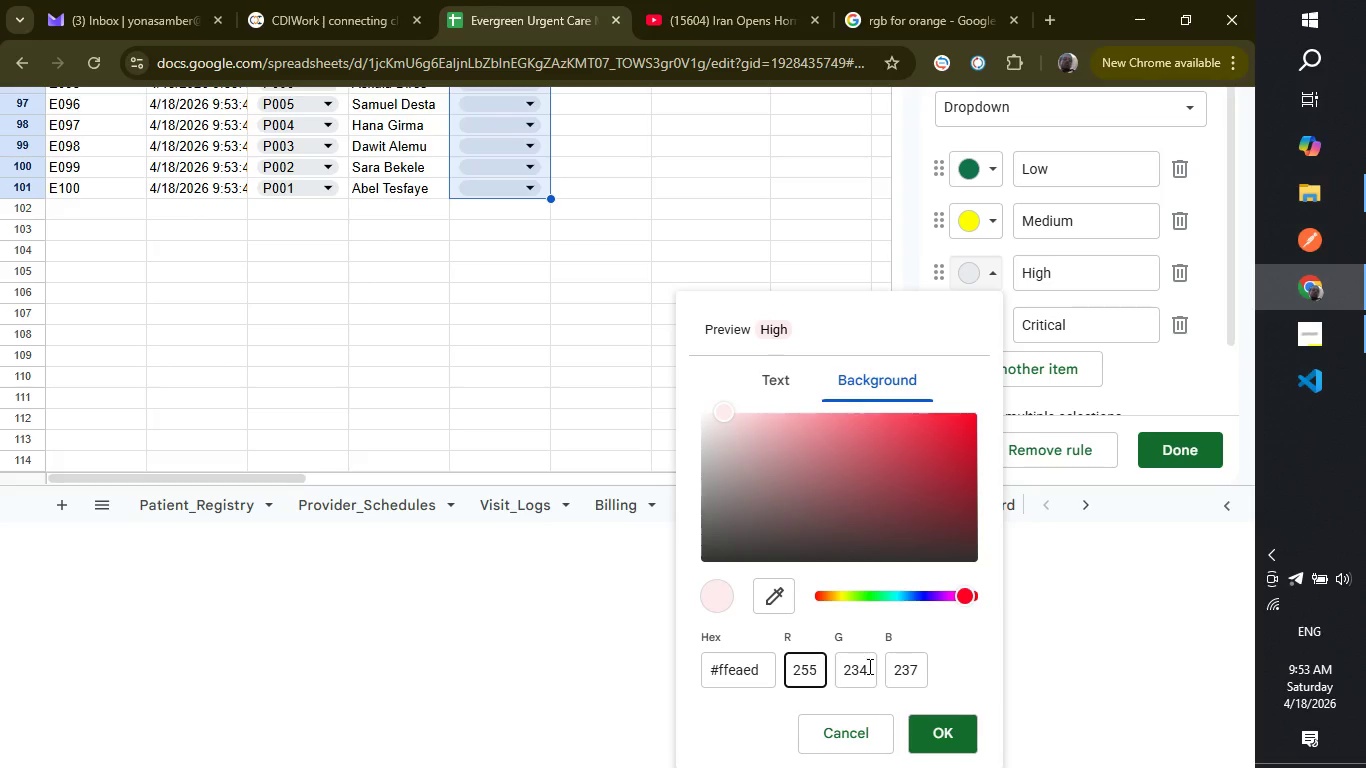 
left_click([868, 666])
 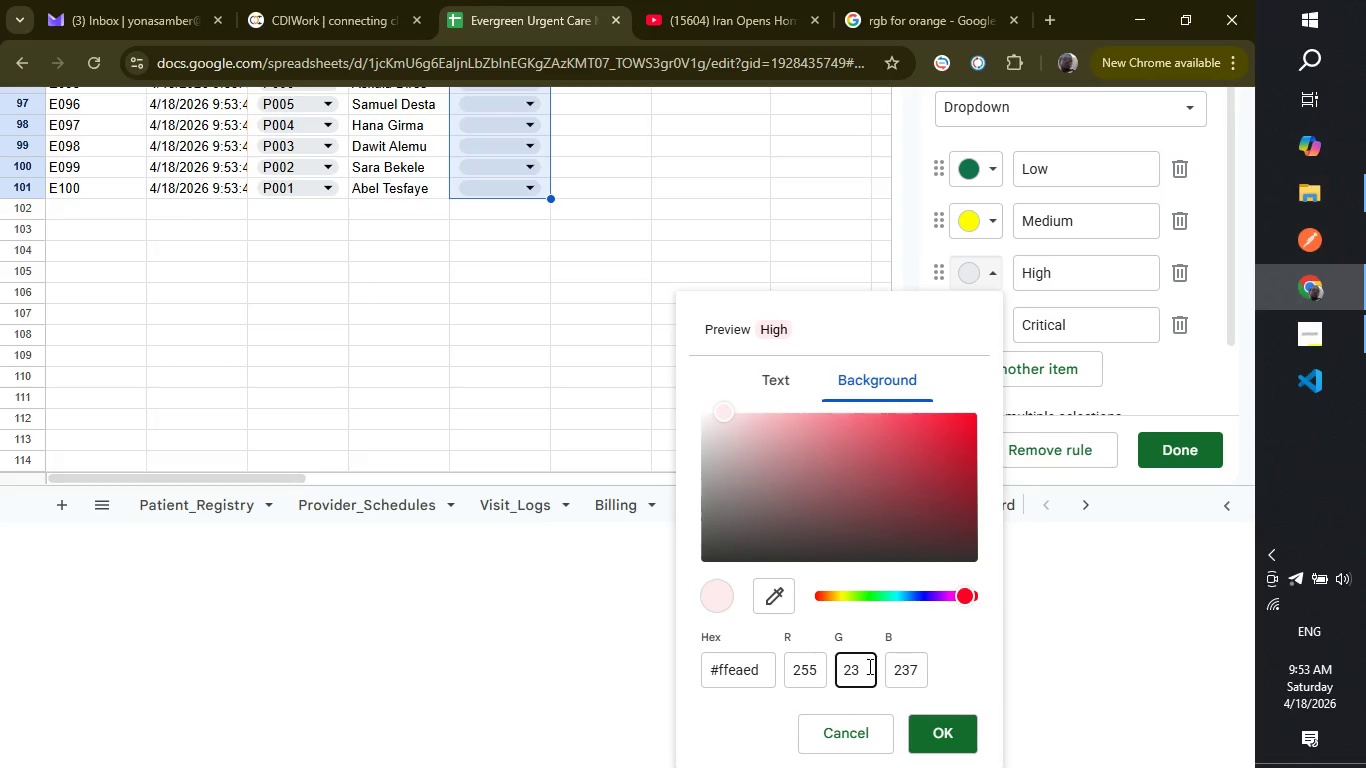 
key(Backspace)
key(Backspace)
key(Backspace)
type(165)
 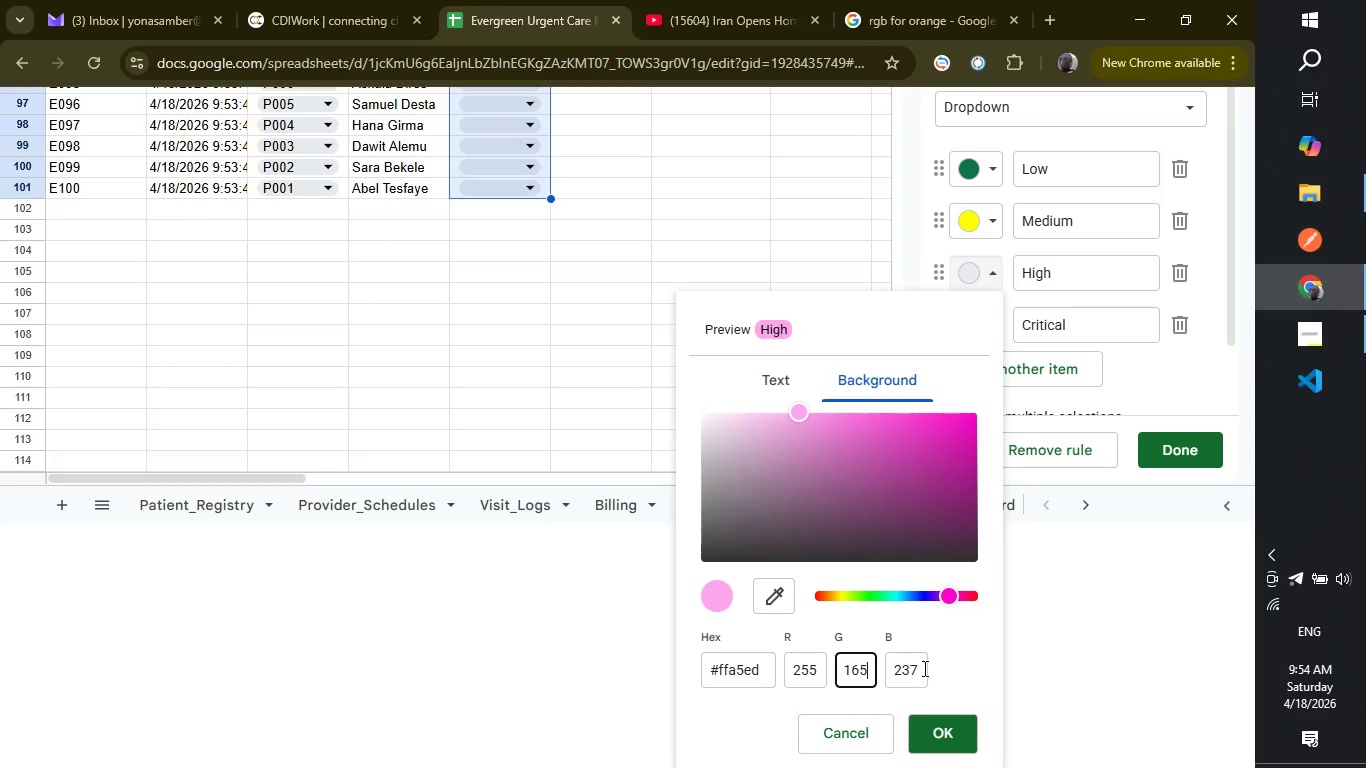 
left_click([922, 668])
 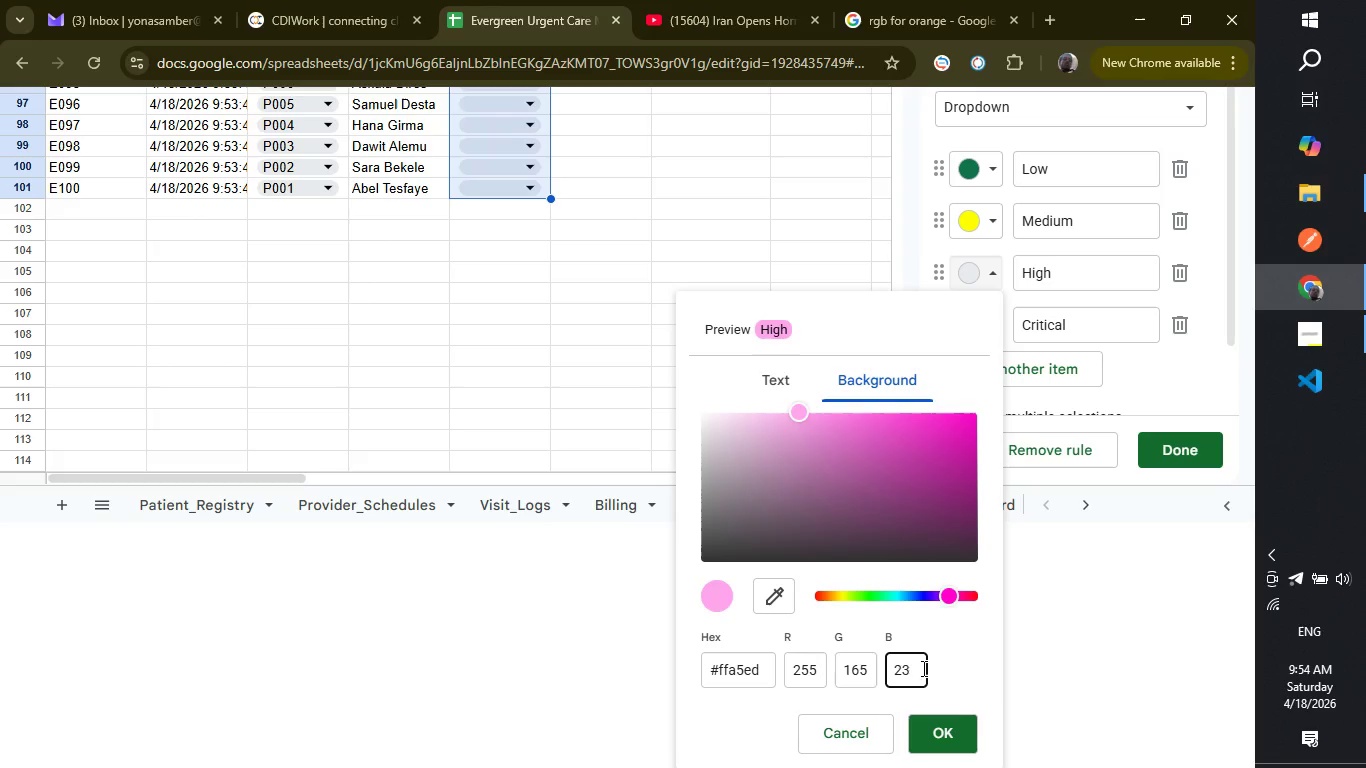 
key(Backspace)
 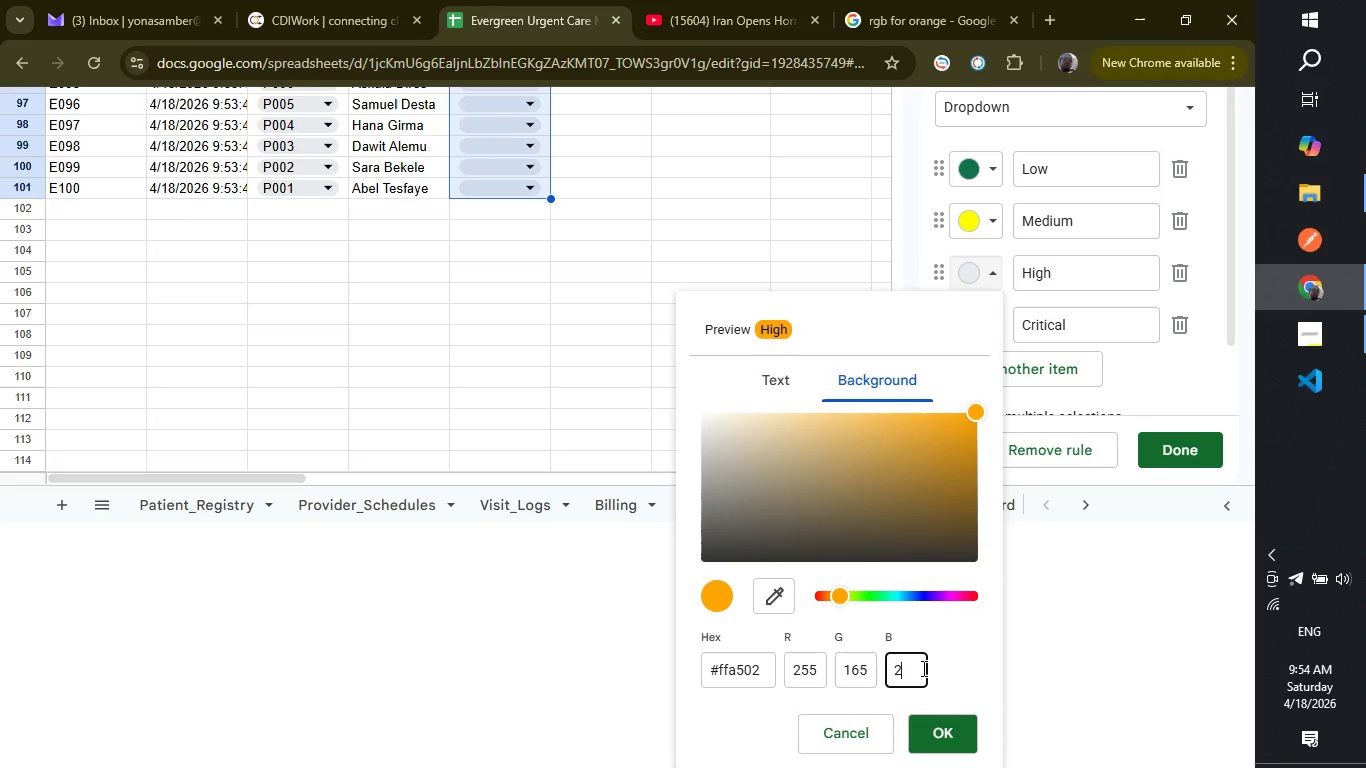 
key(Backspace)
 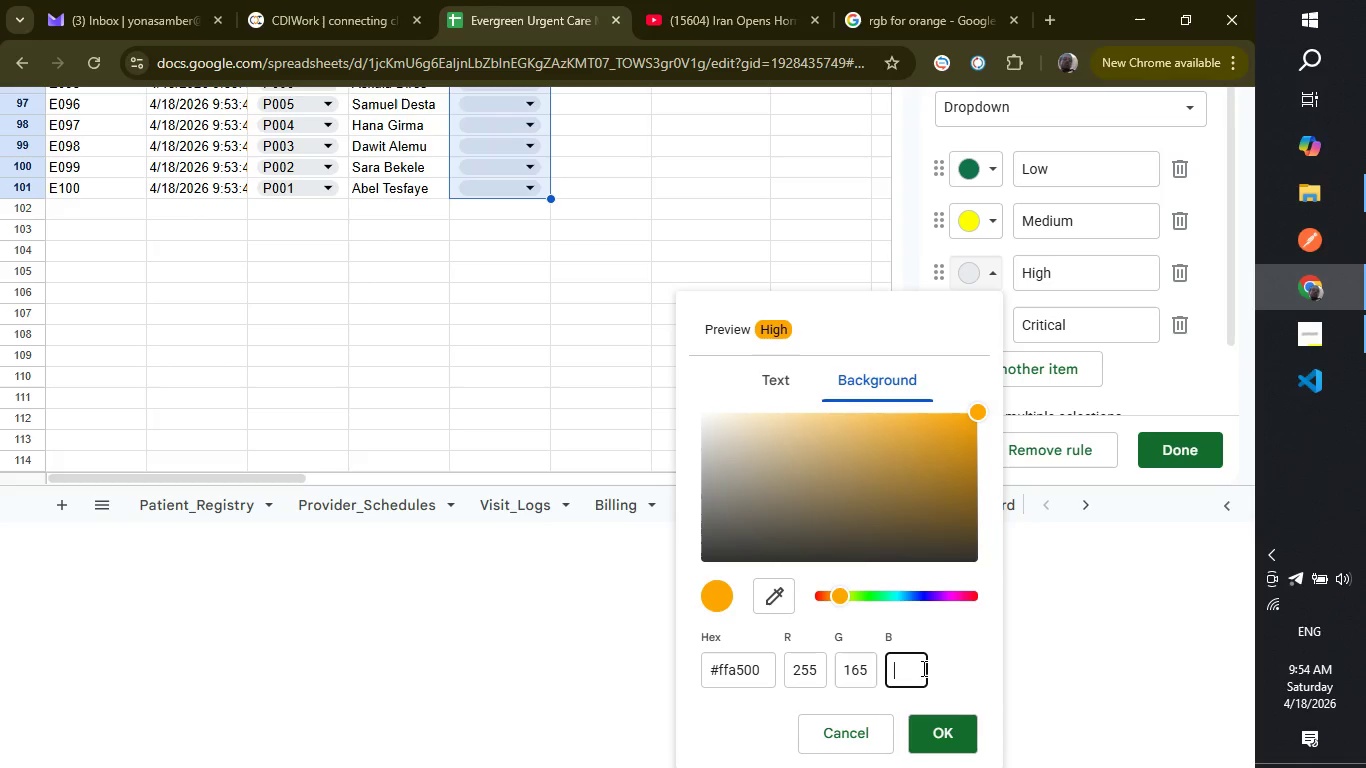 
key(Backspace)
 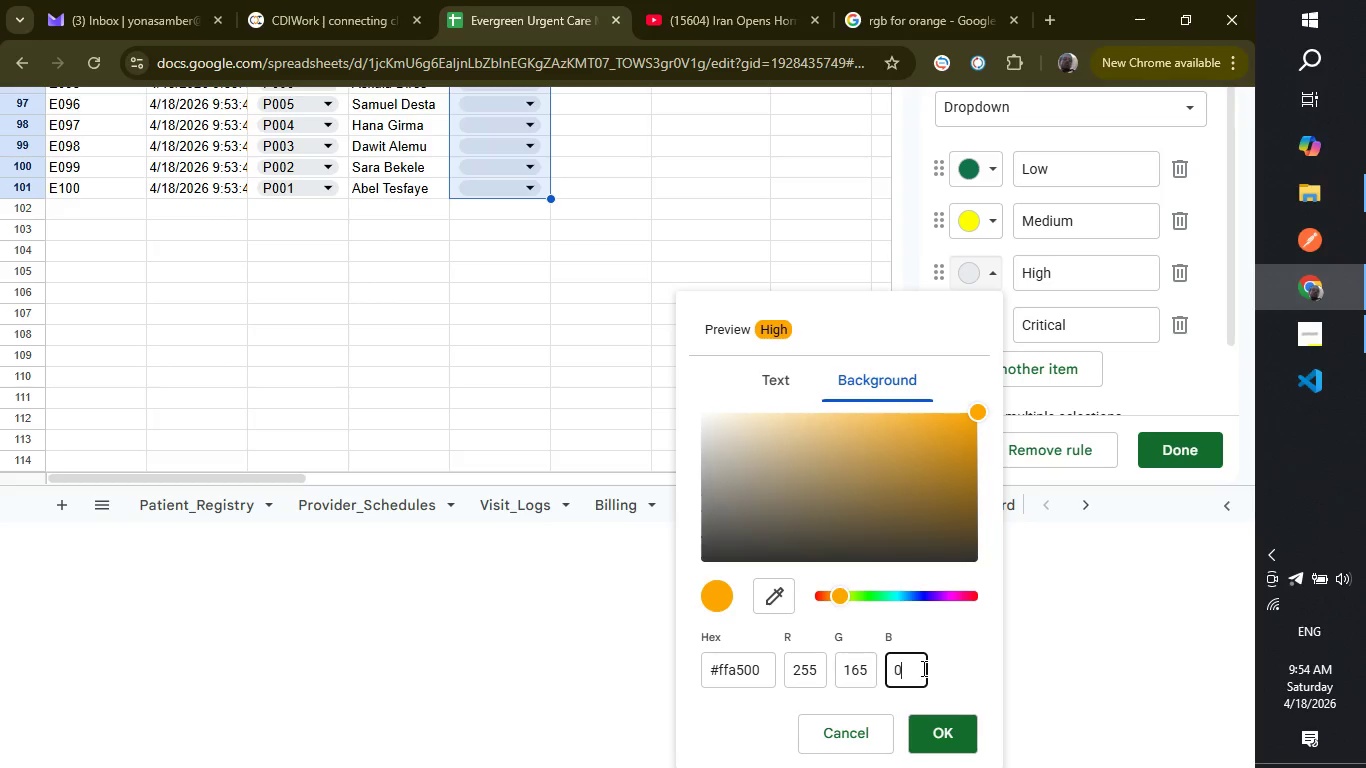 
key(0)
 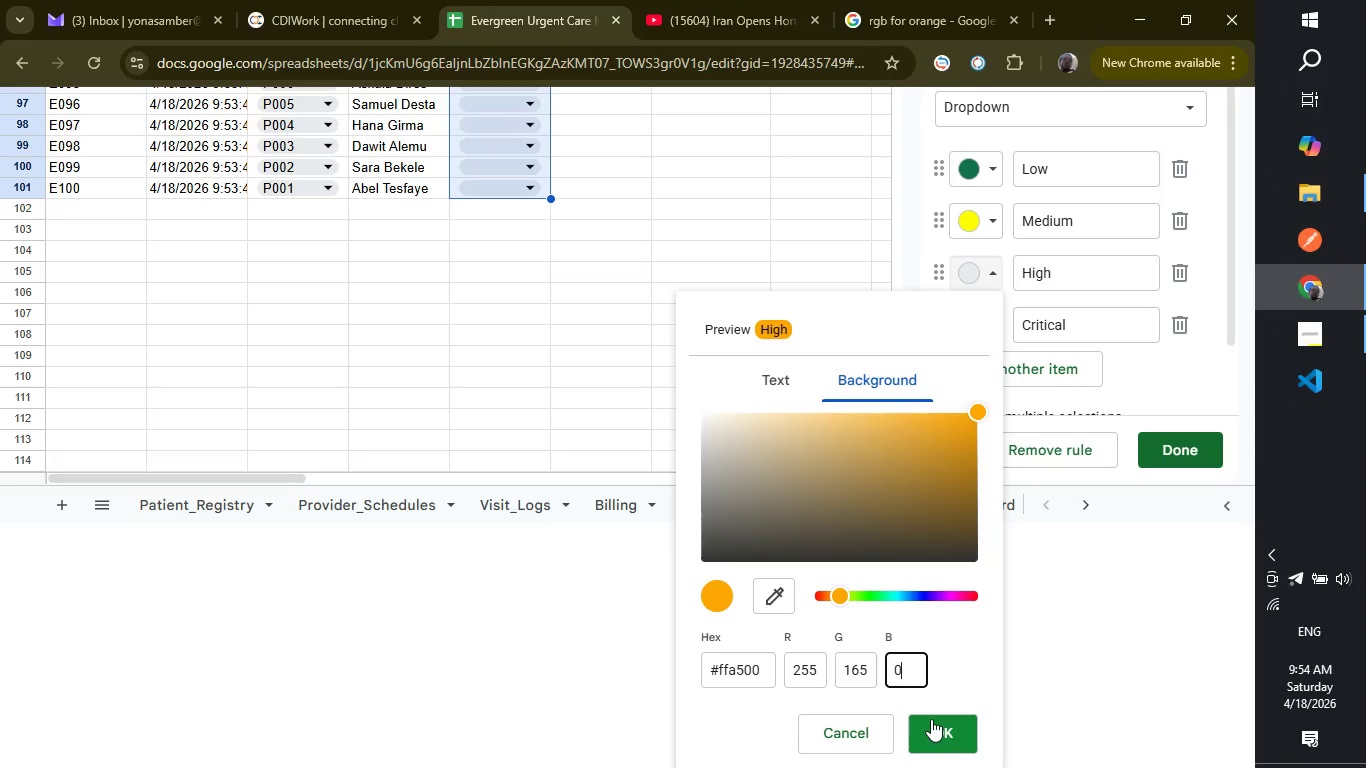 
left_click([931, 719])
 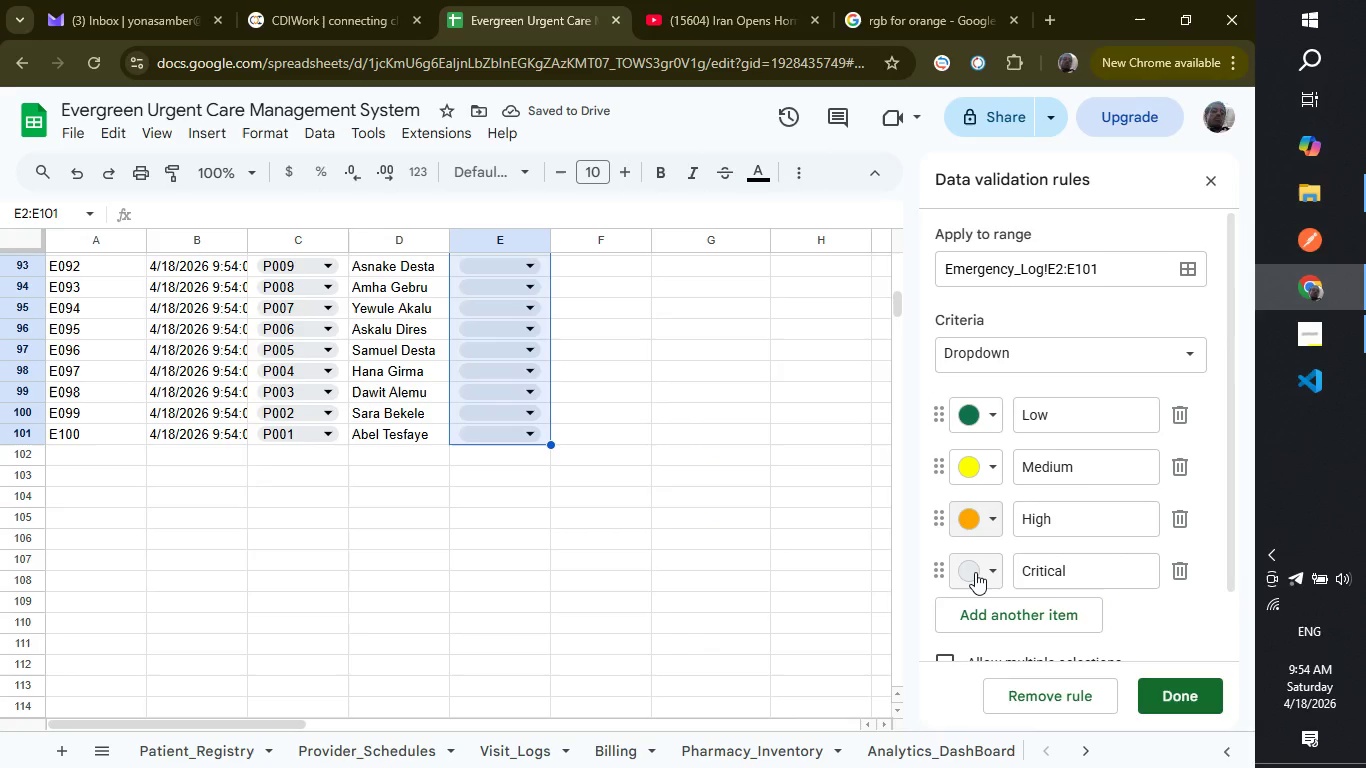 
left_click([975, 572])
 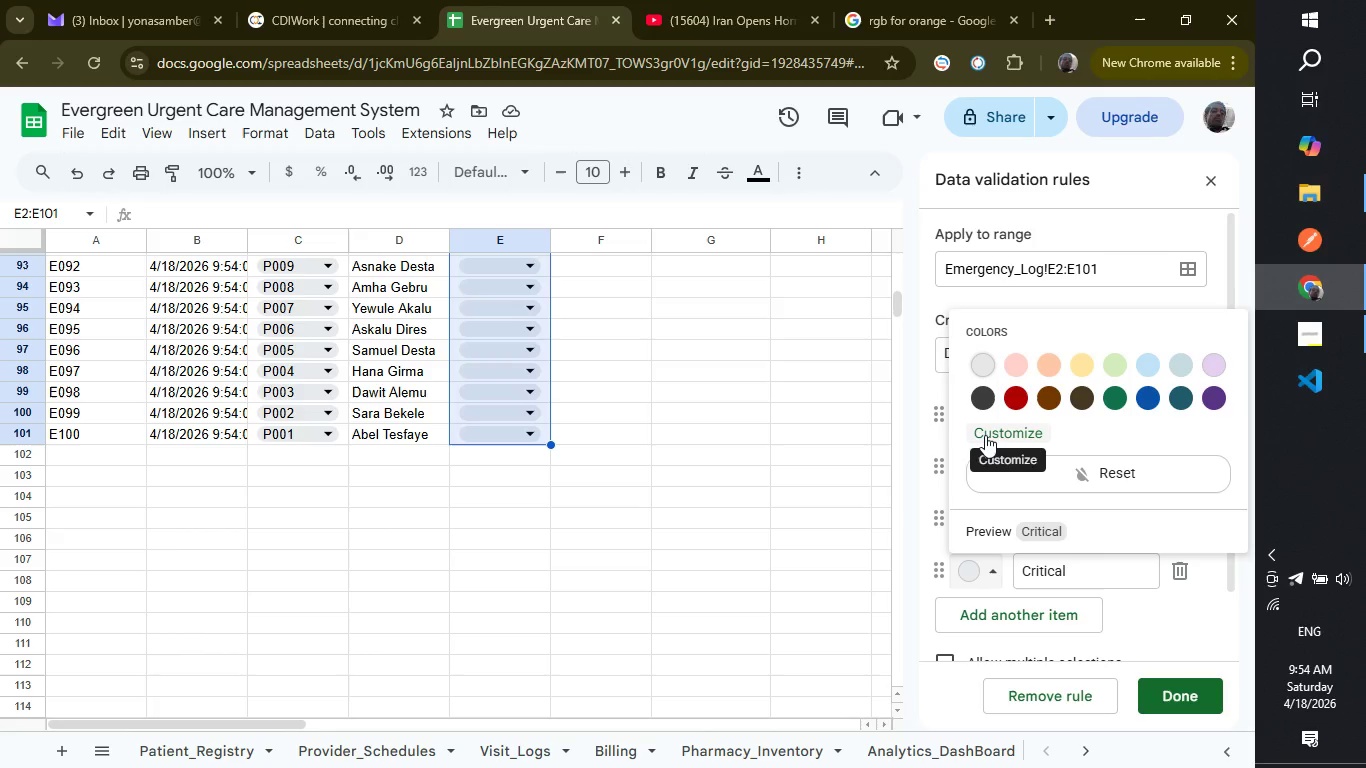 
left_click([985, 435])
 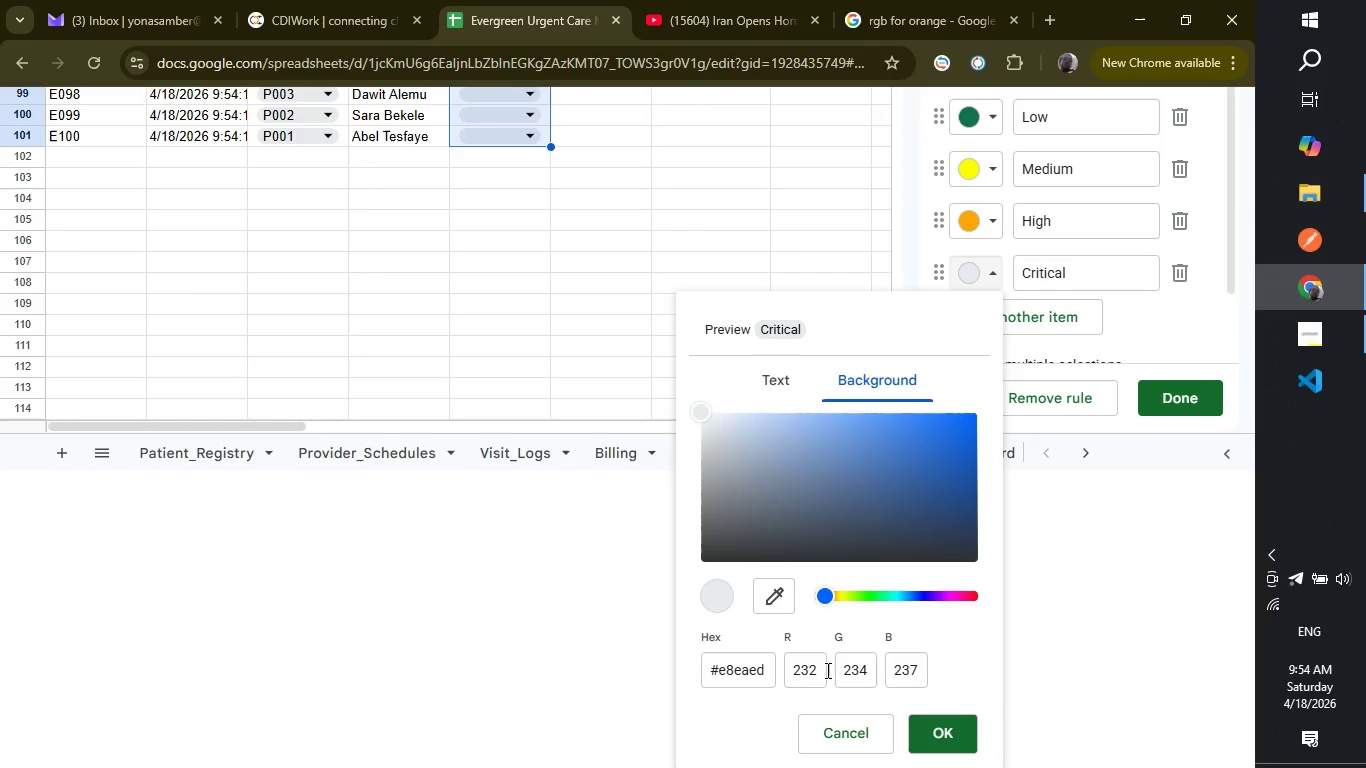 
left_click([819, 670])
 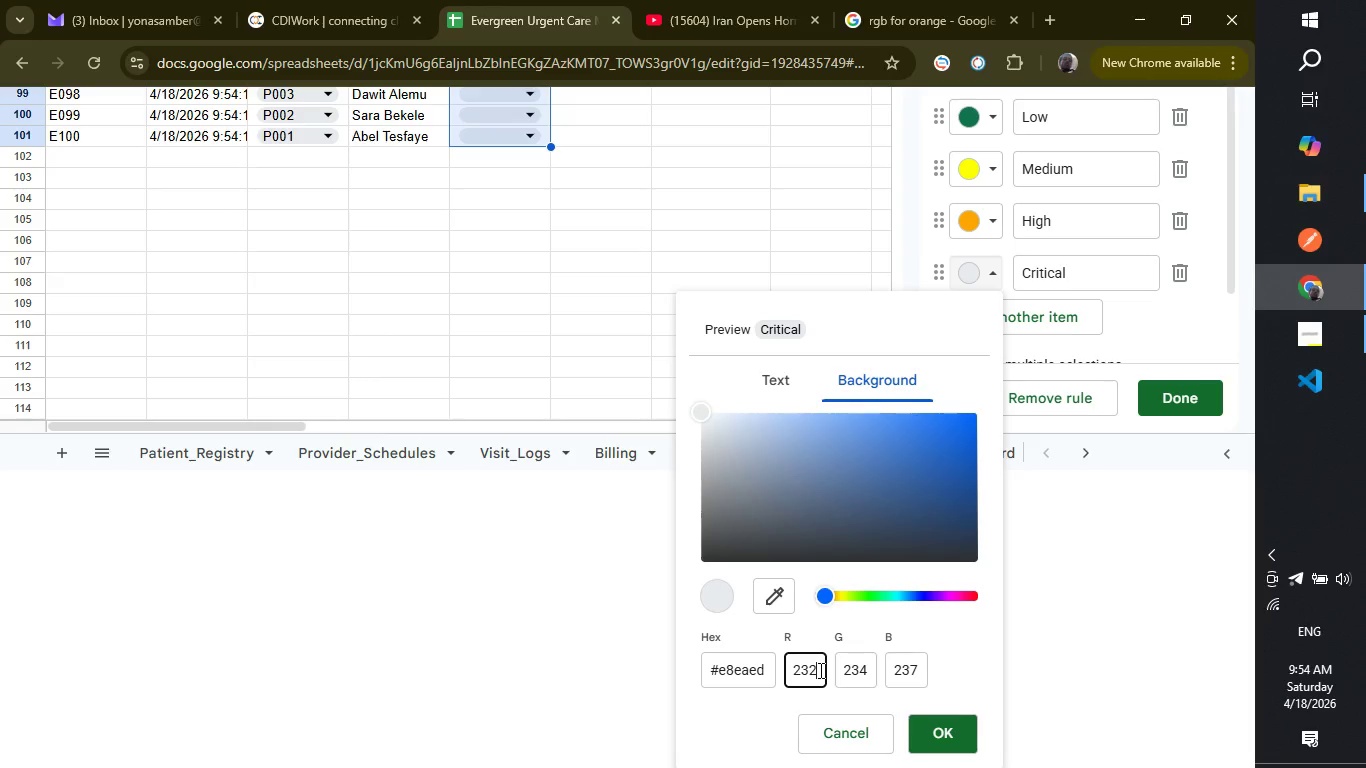 
key(Backspace)
key(Backspace)
type(55)
 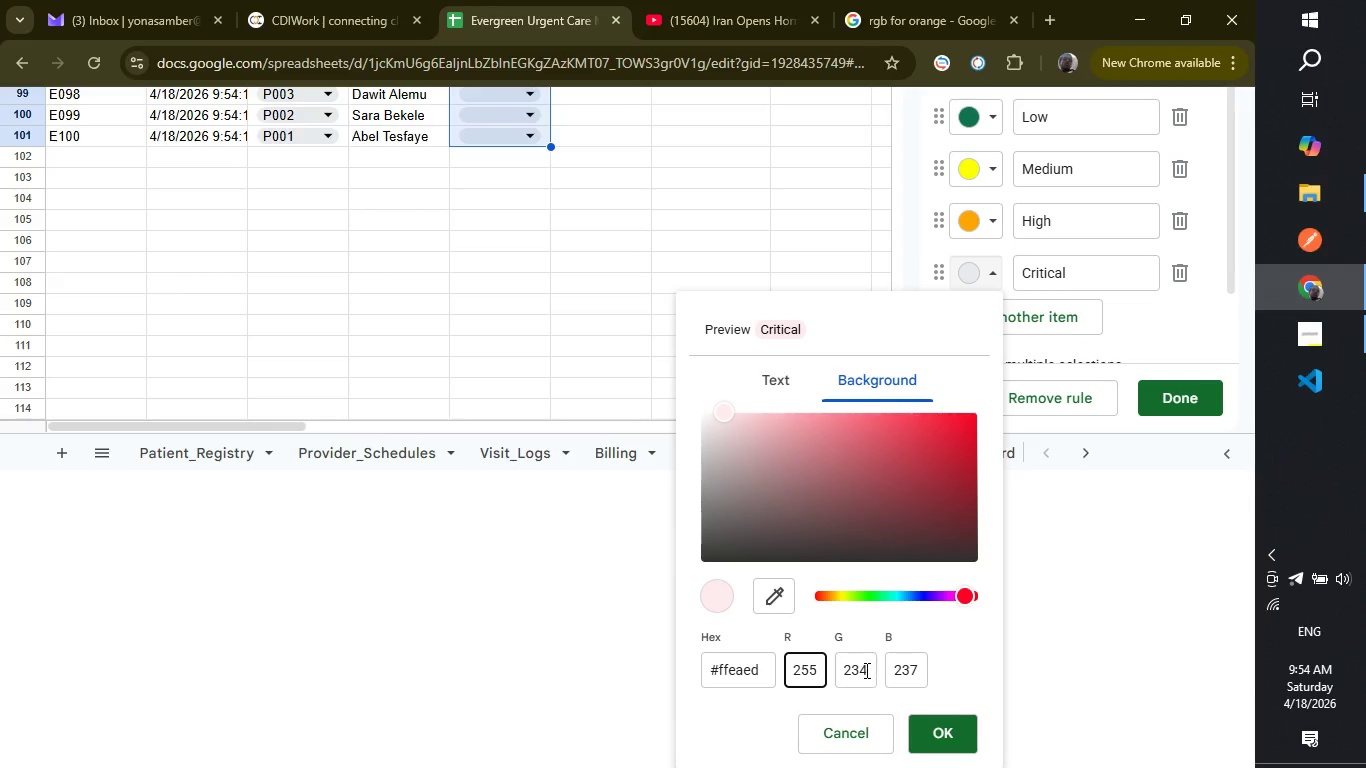 
left_click([865, 670])
 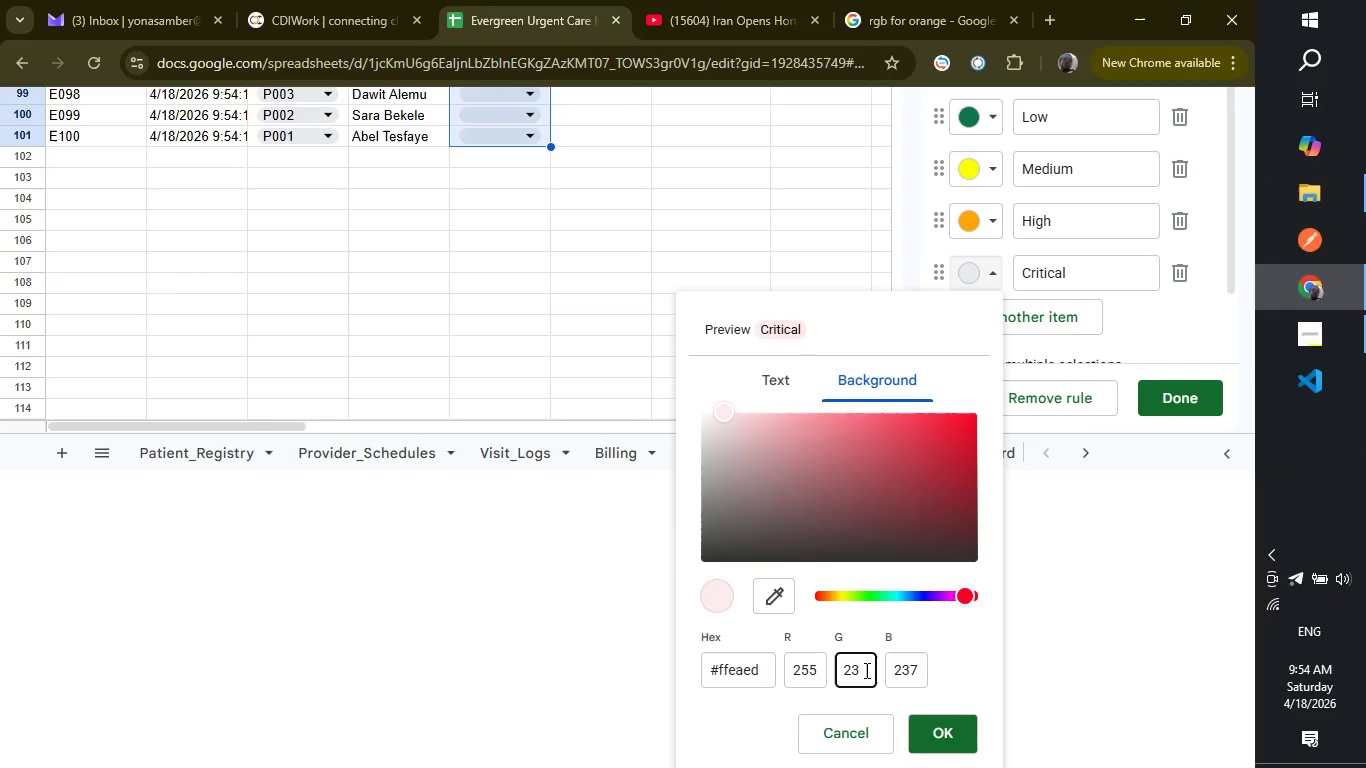 
key(Backspace)
 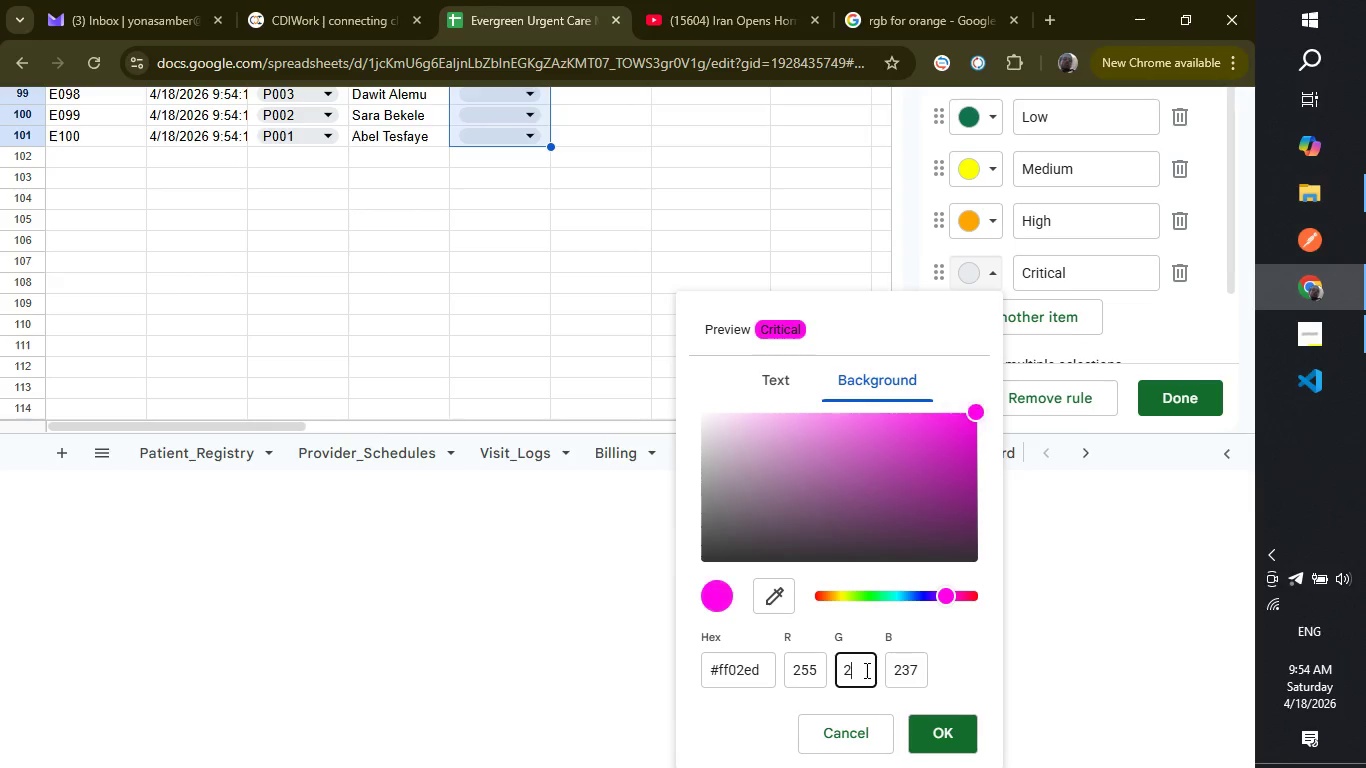 
key(Backspace)
 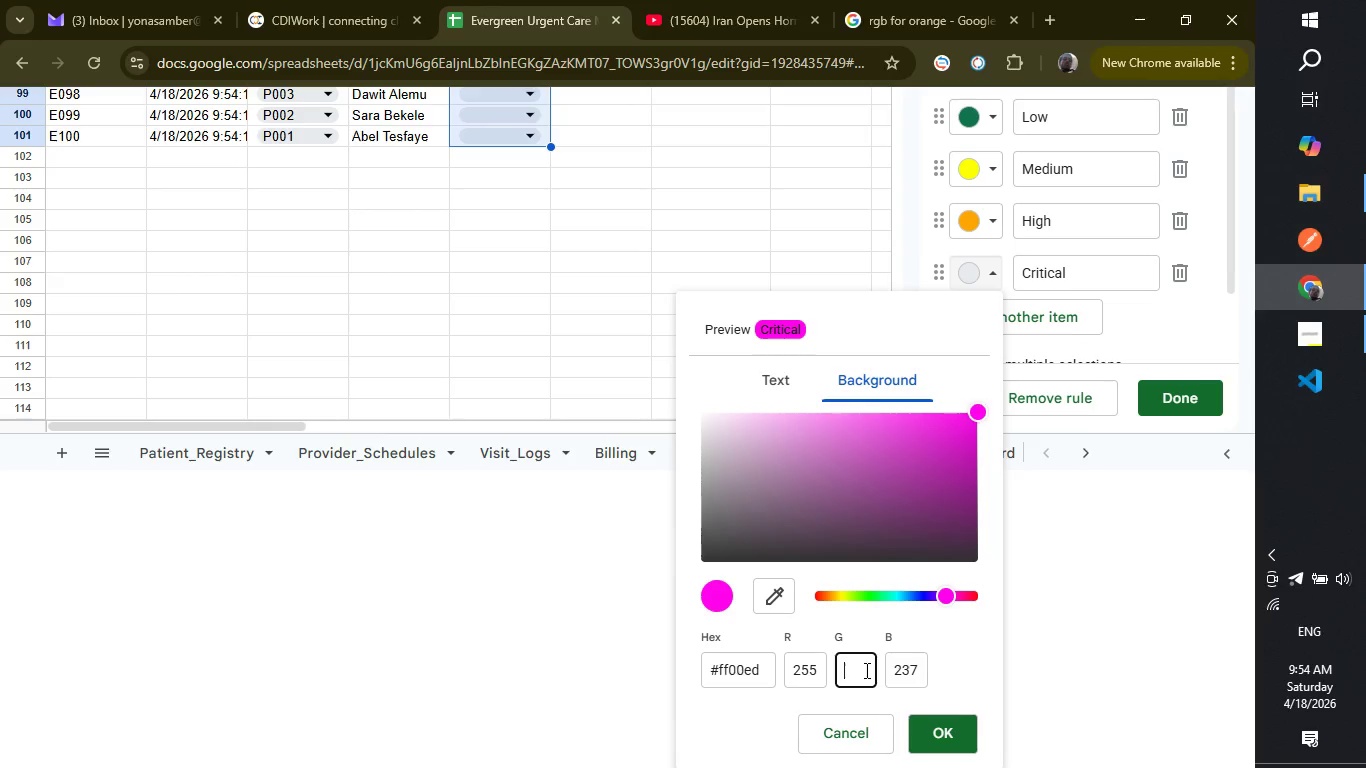 
key(Backspace)
 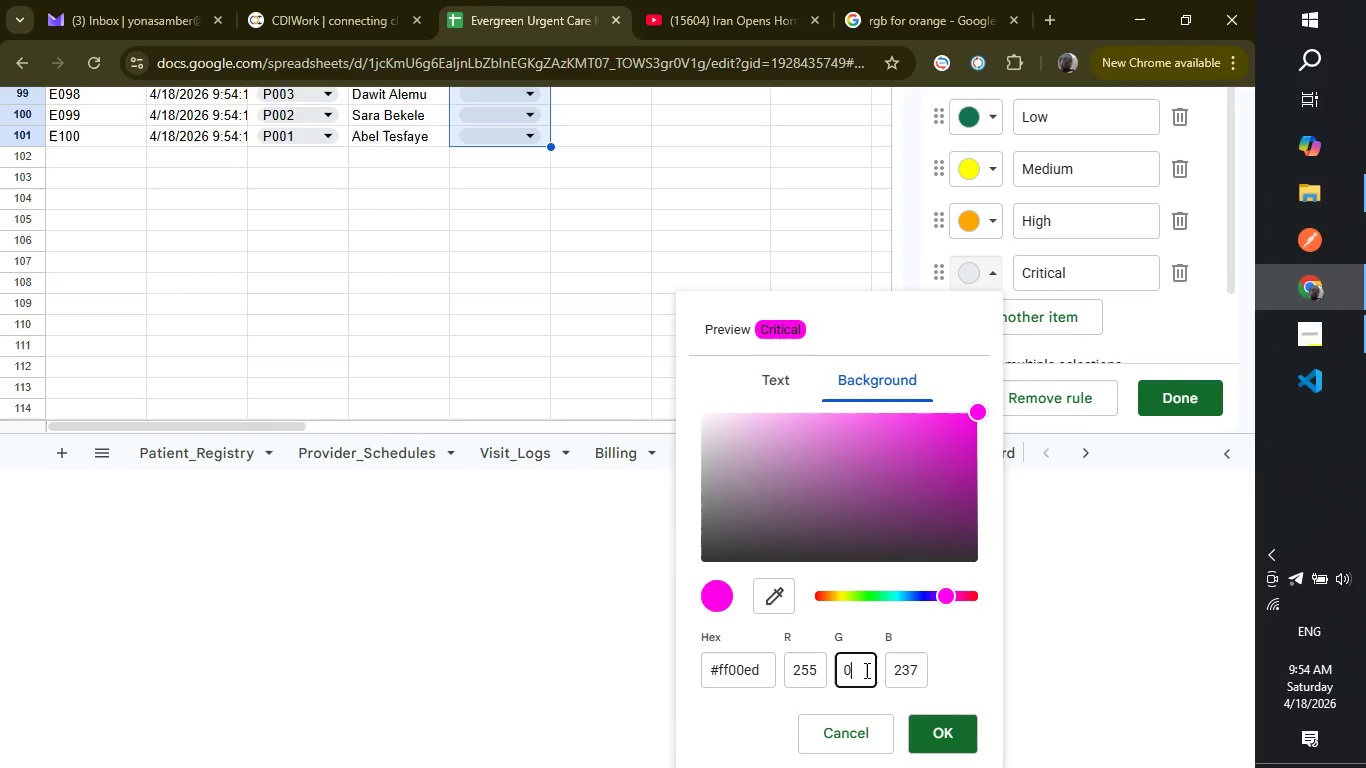 
key(0)
 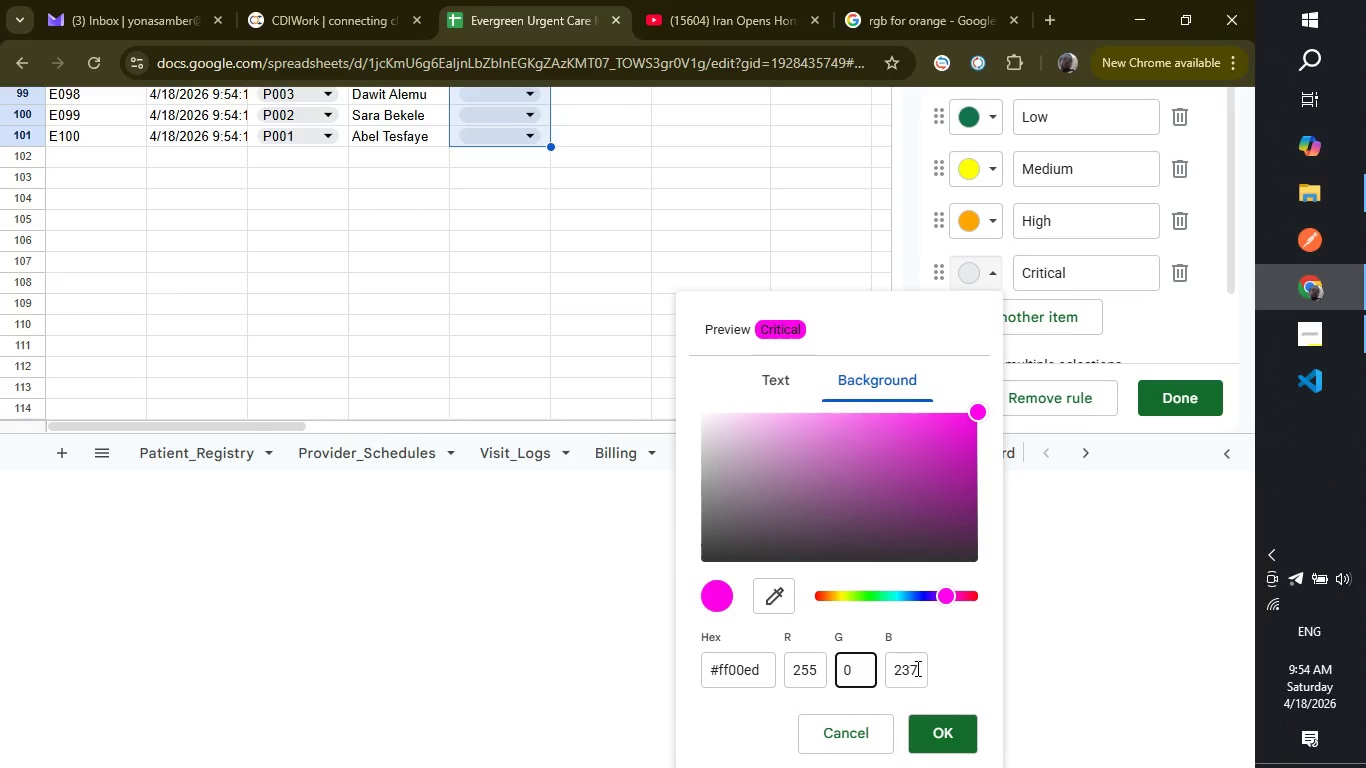 
left_click([916, 668])
 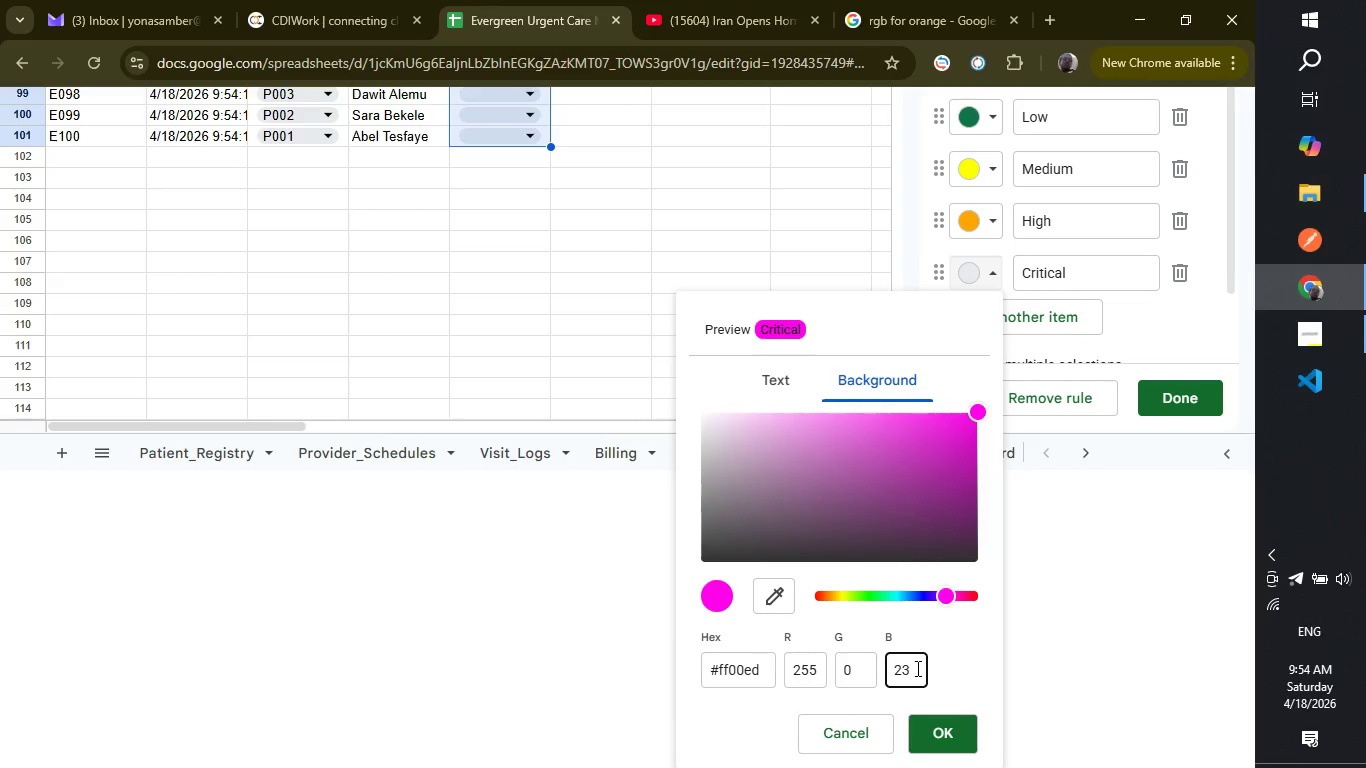 
key(Backspace)
 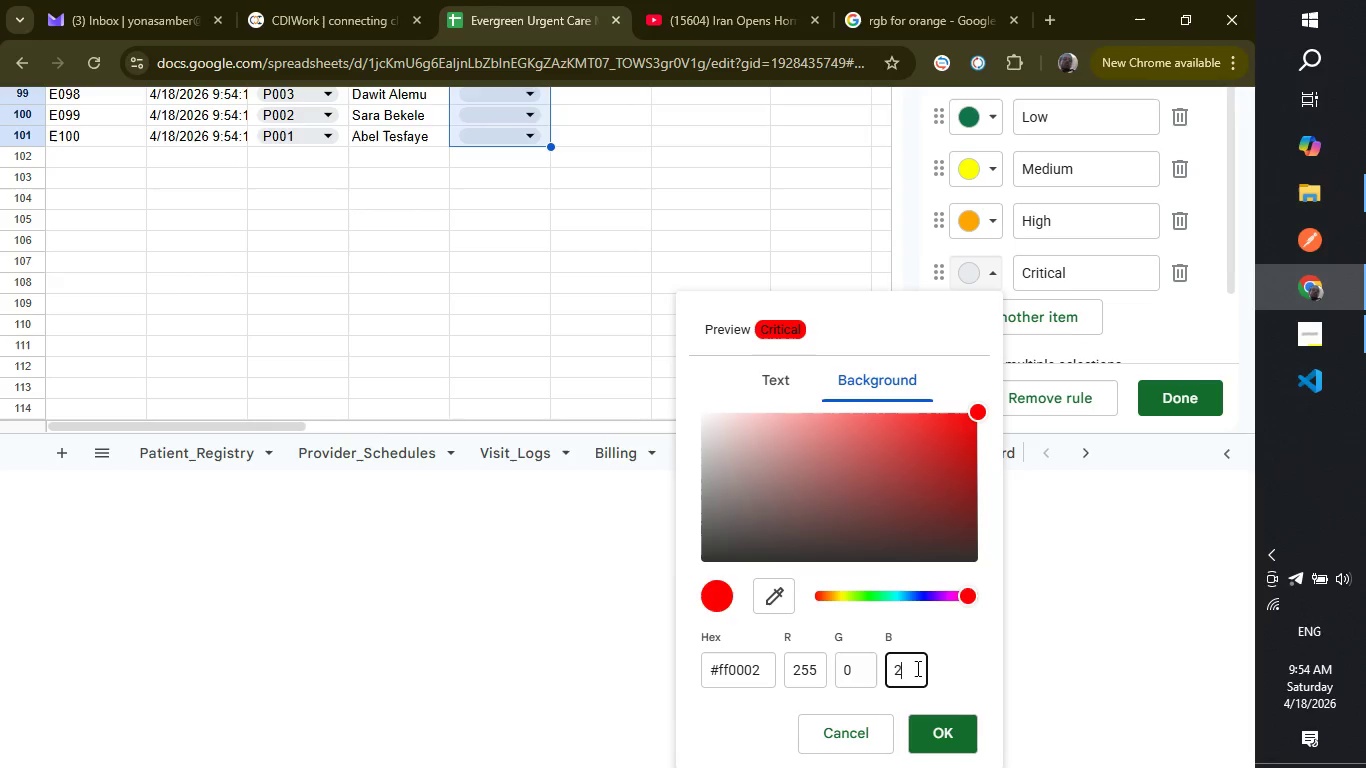 
key(Backspace)
 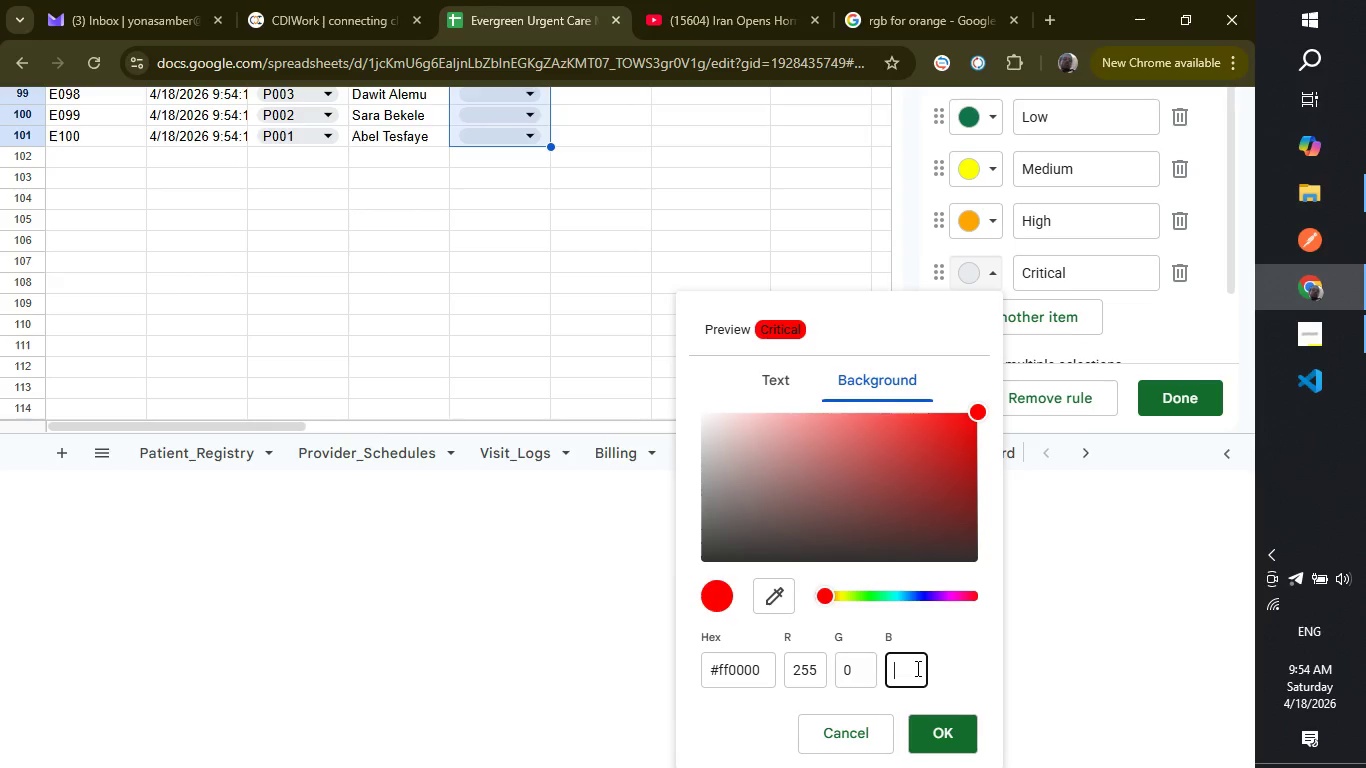 
key(Backspace)
 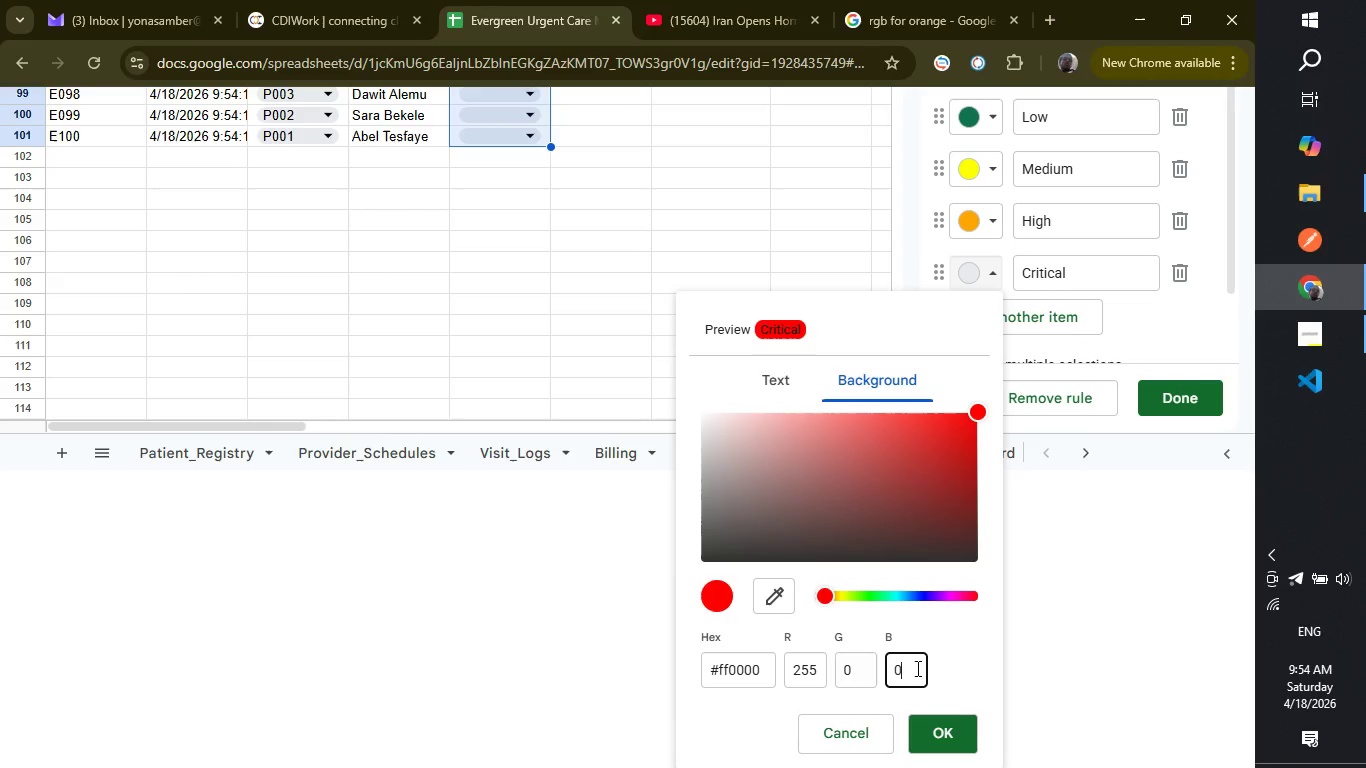 
key(0)
 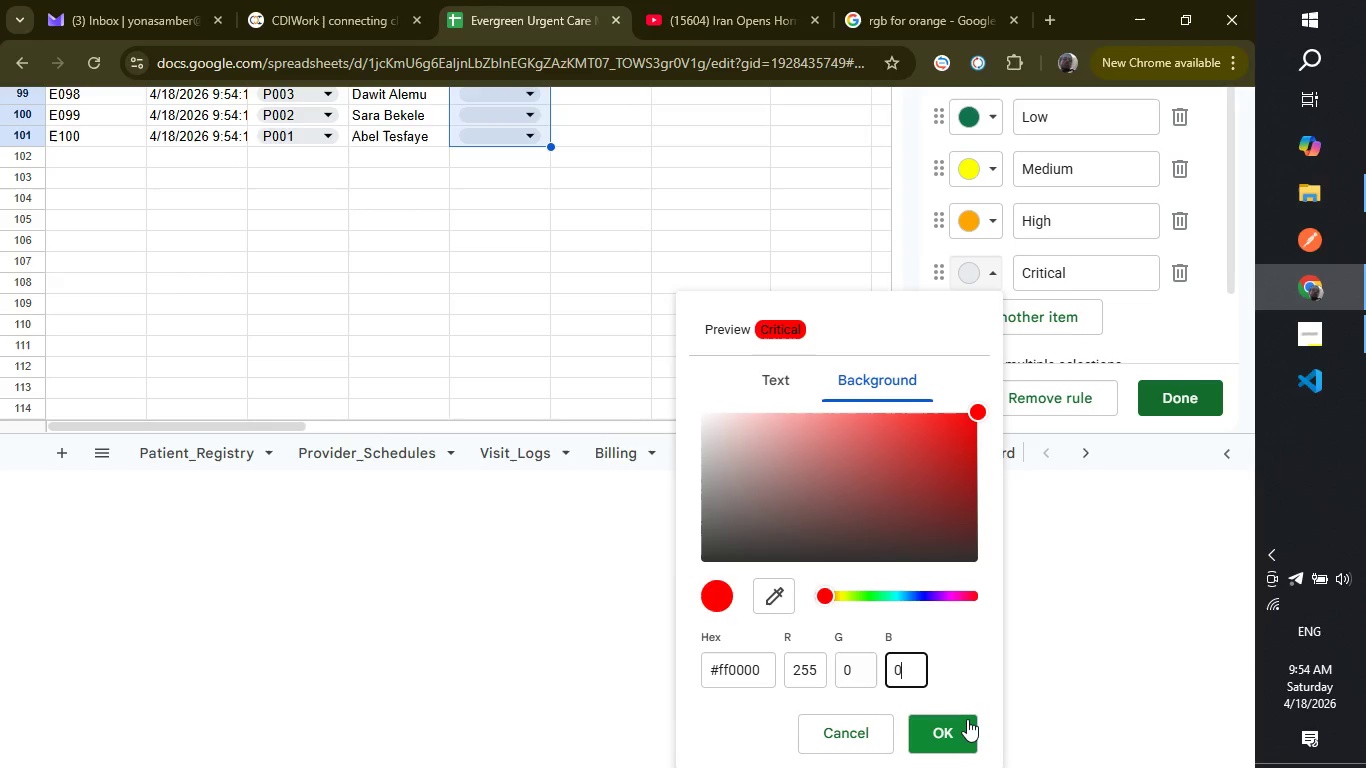 
left_click([962, 722])
 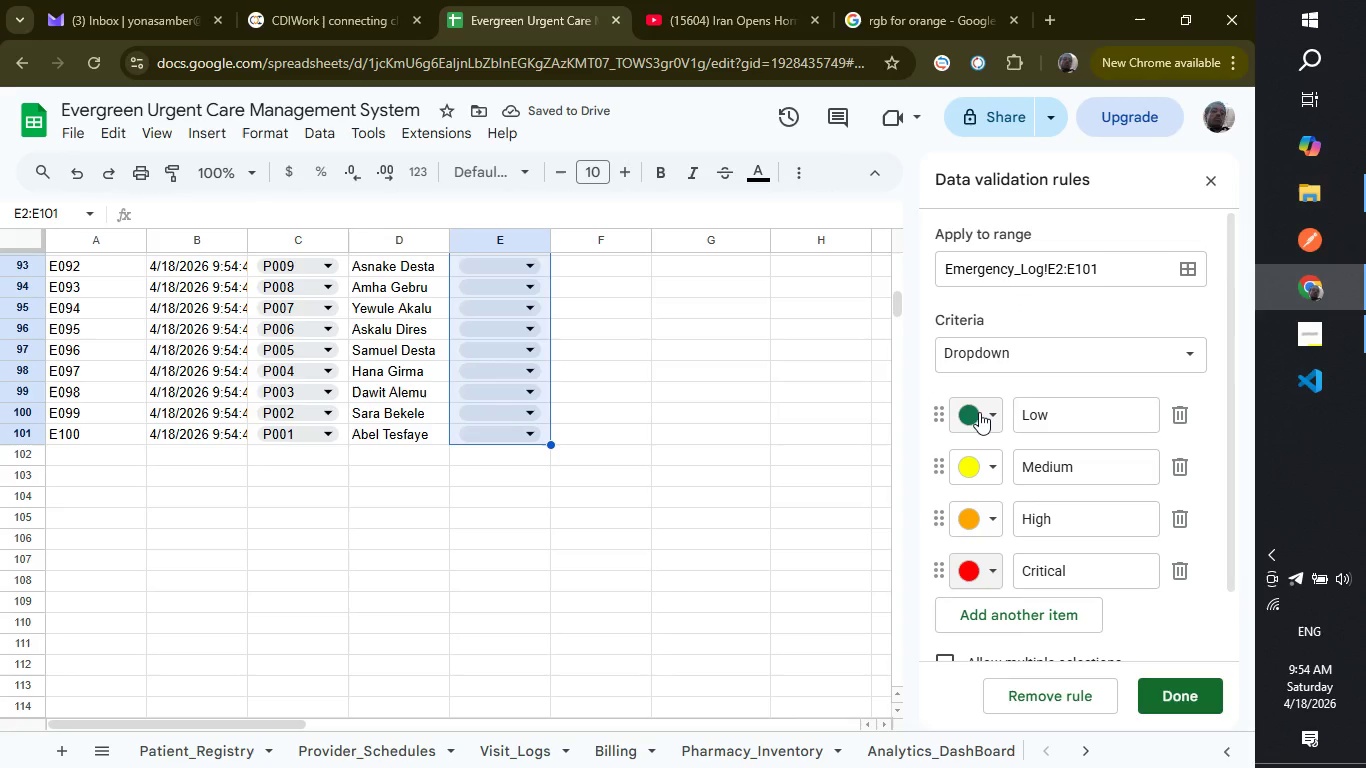 
left_click([977, 412])
 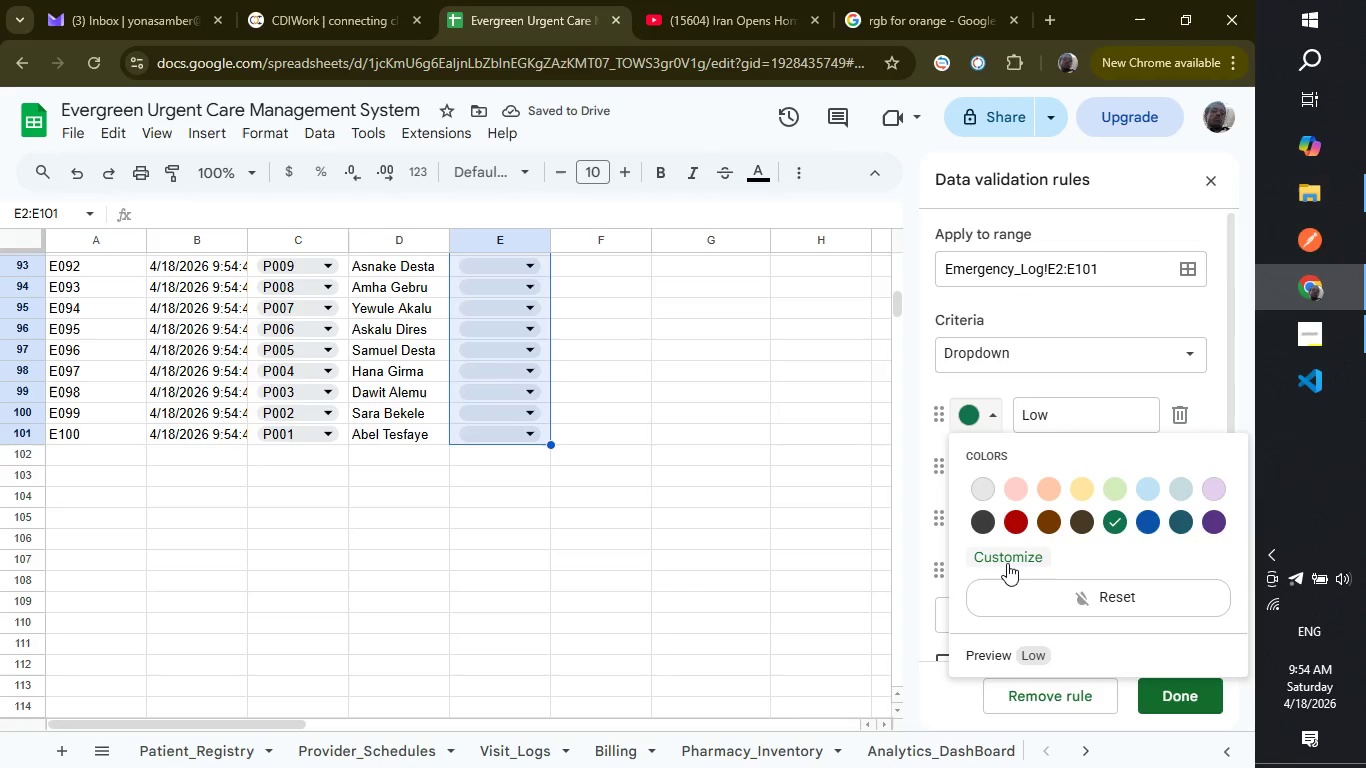 
left_click([1005, 555])
 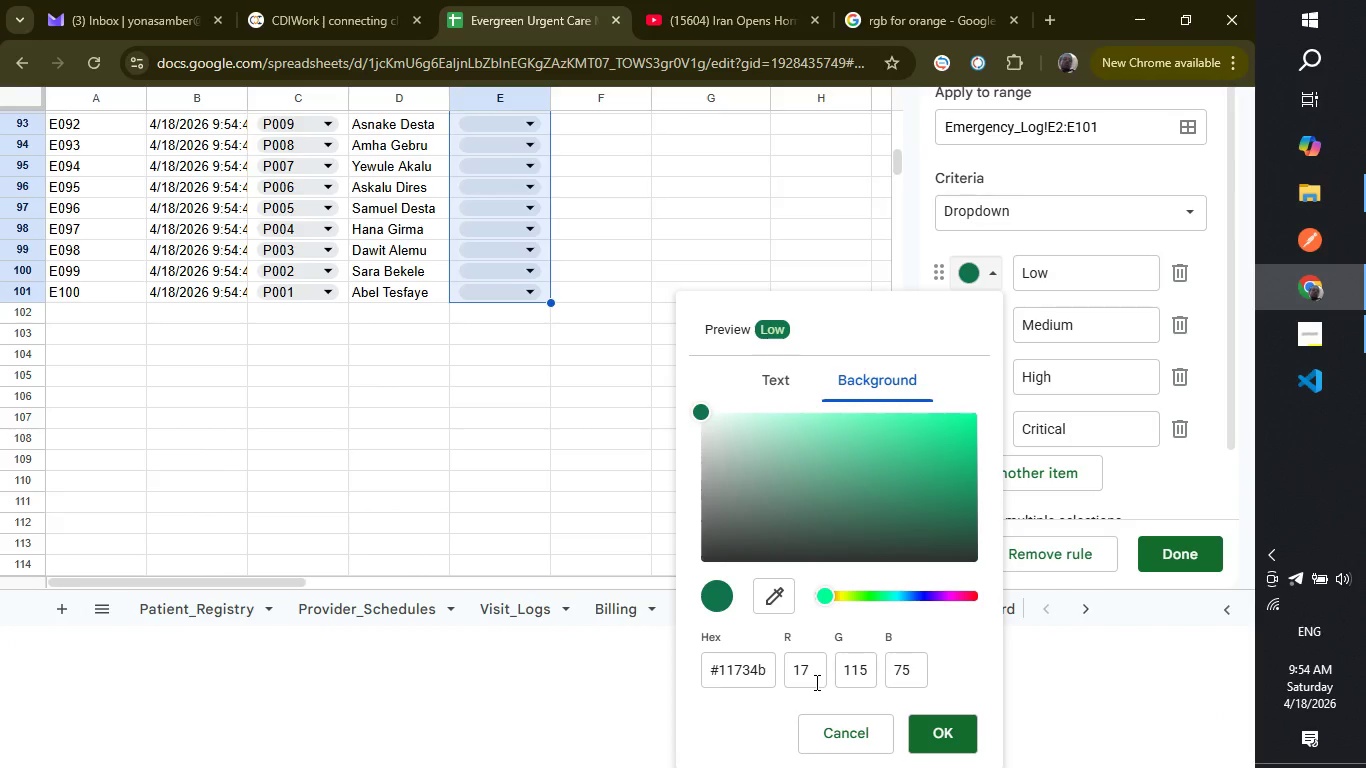 
left_click([815, 682])
 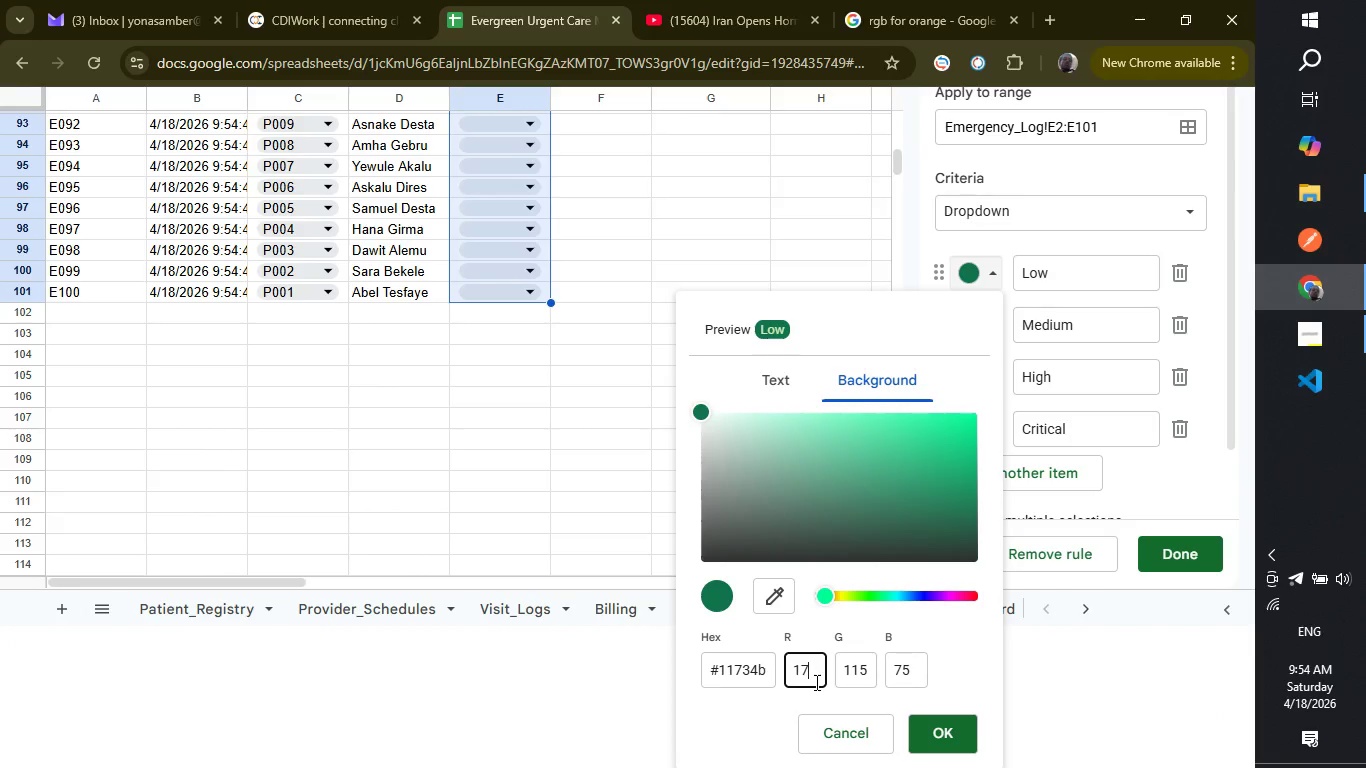 
key(Backspace)
 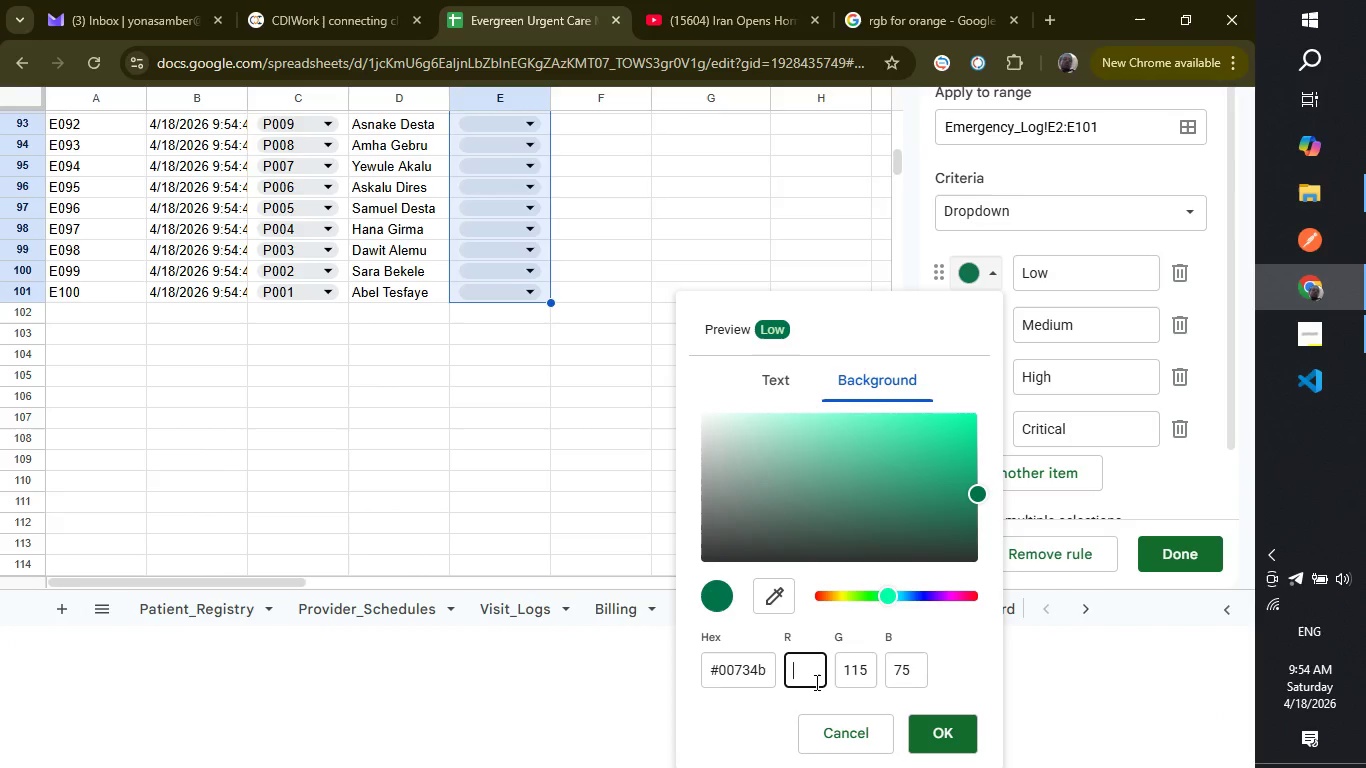 
key(Backspace)
 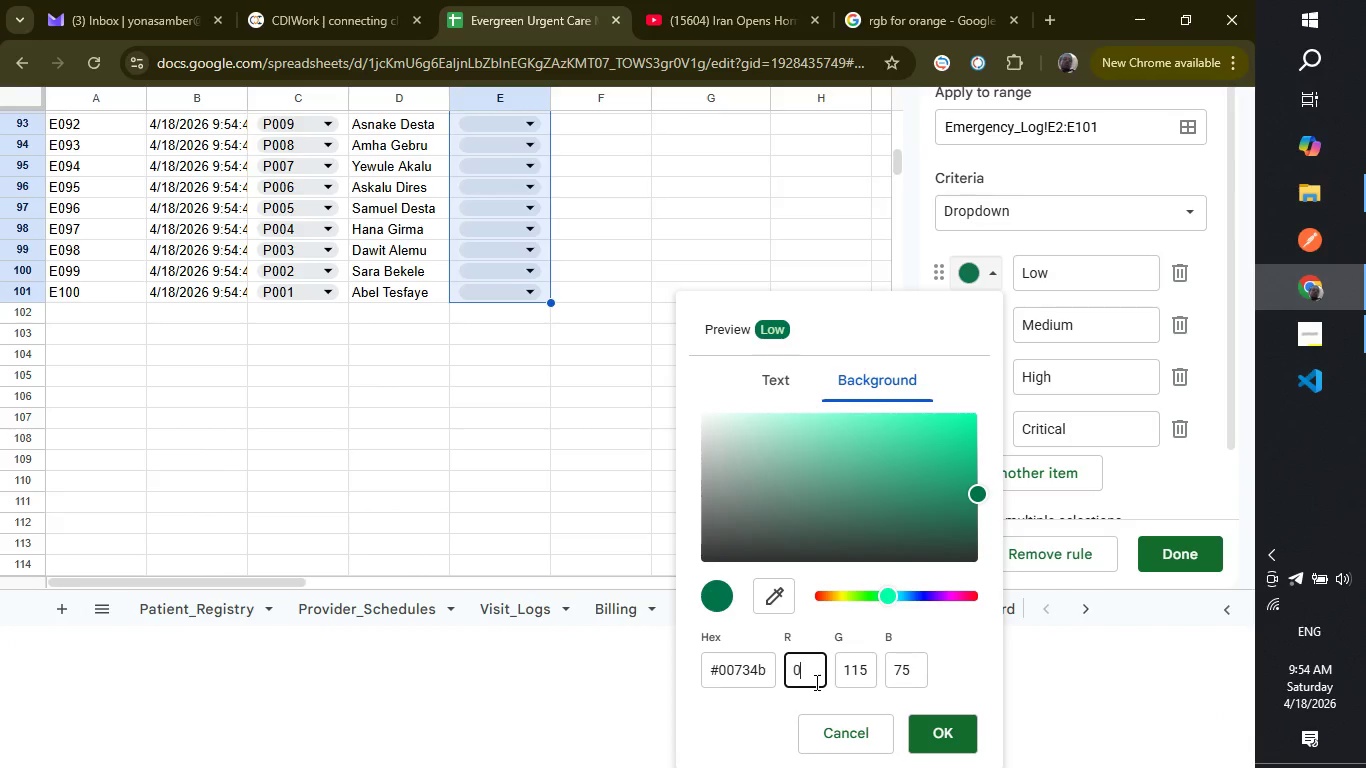 
key(0)
 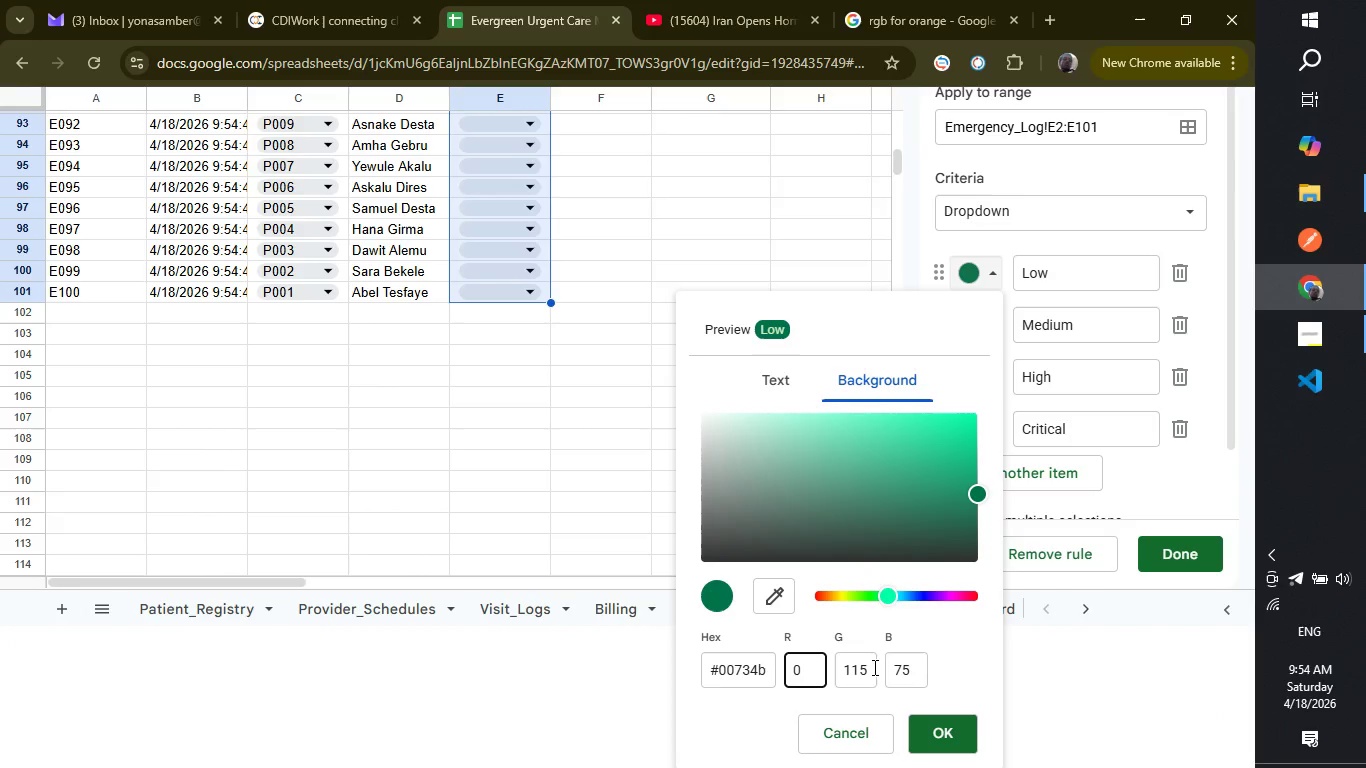 
left_click([873, 667])
 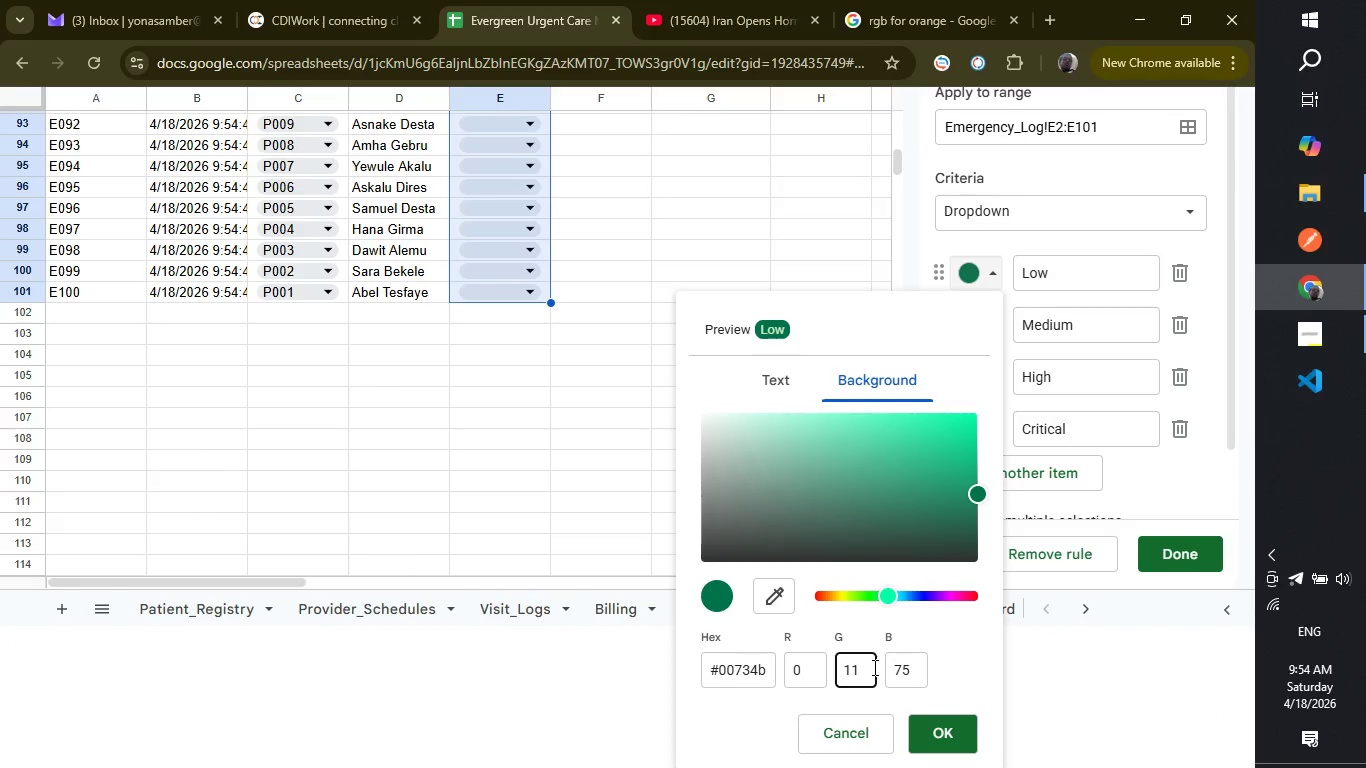 
key(Backspace)
key(Backspace)
key(Backspace)
type(255)
 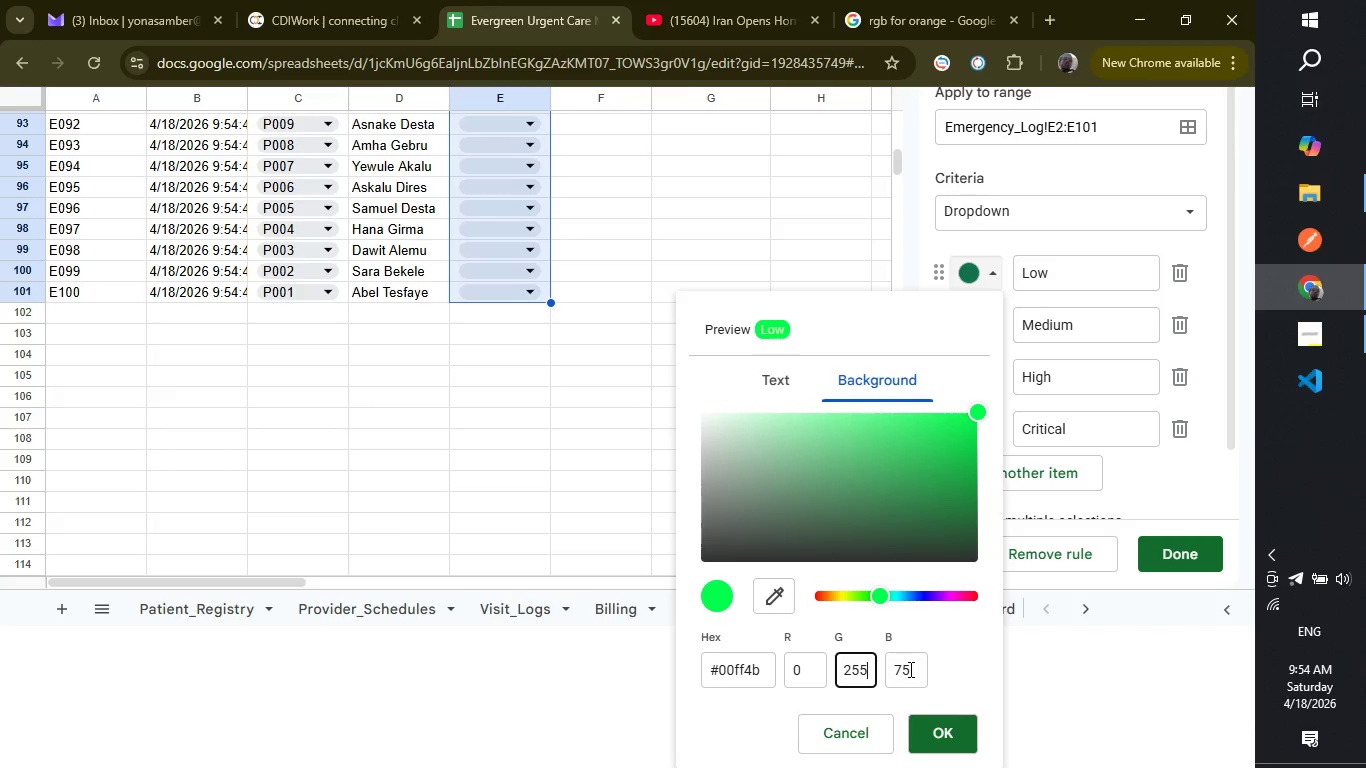 
left_click([910, 669])
 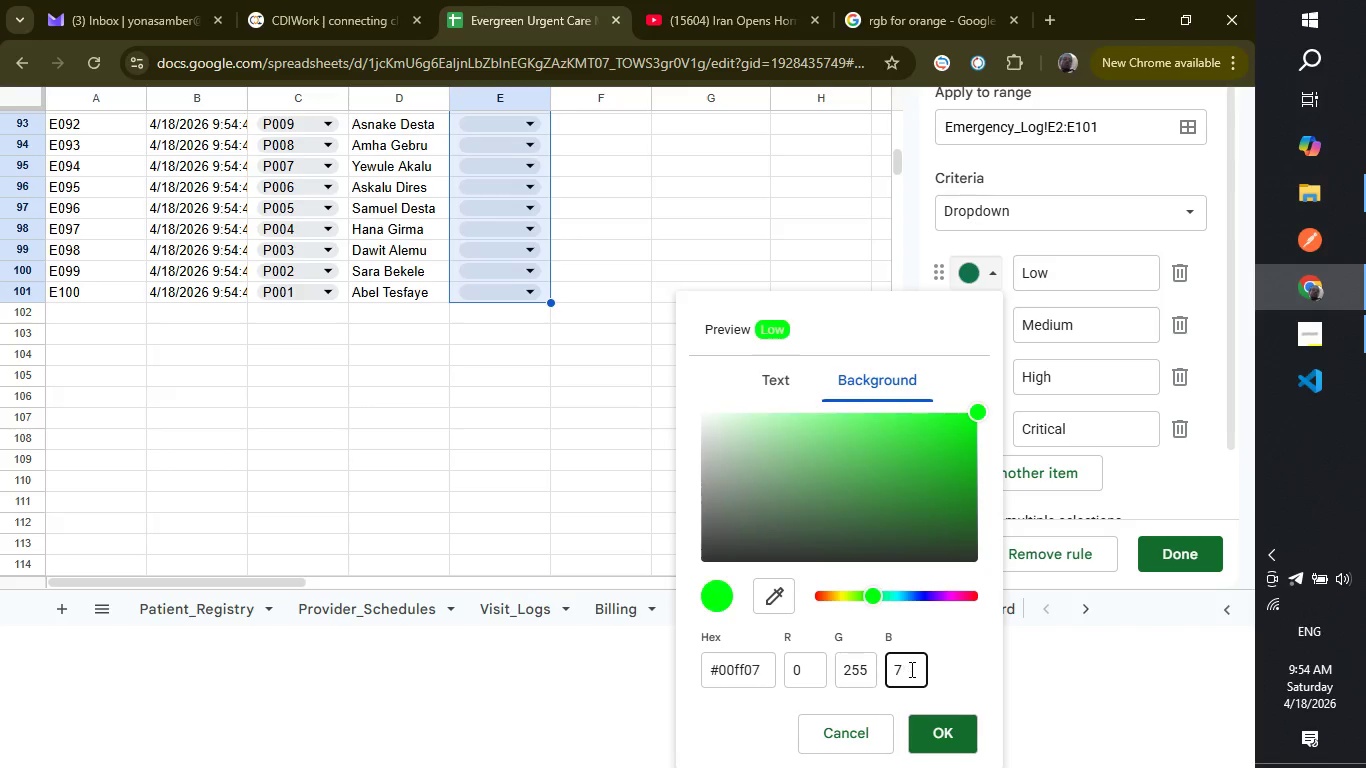 
key(Backspace)
 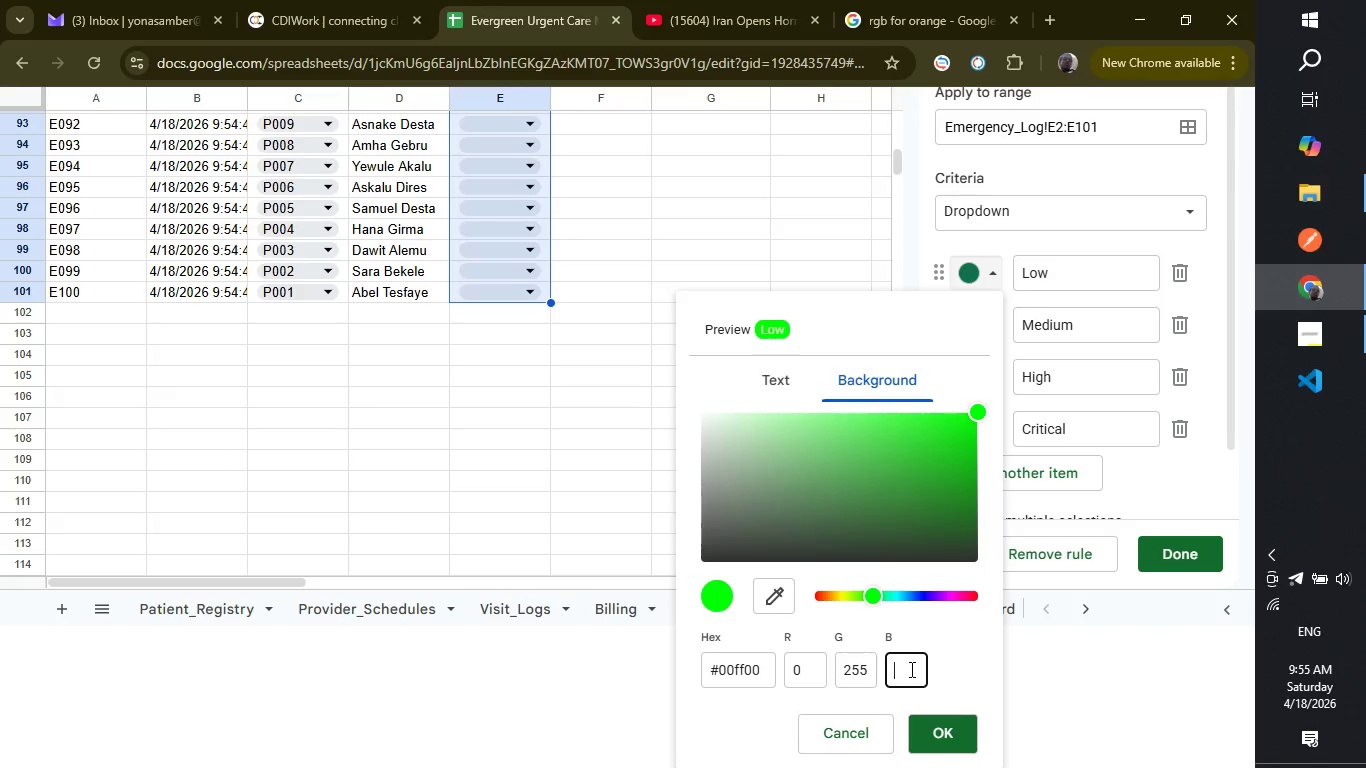 
key(Backspace)
 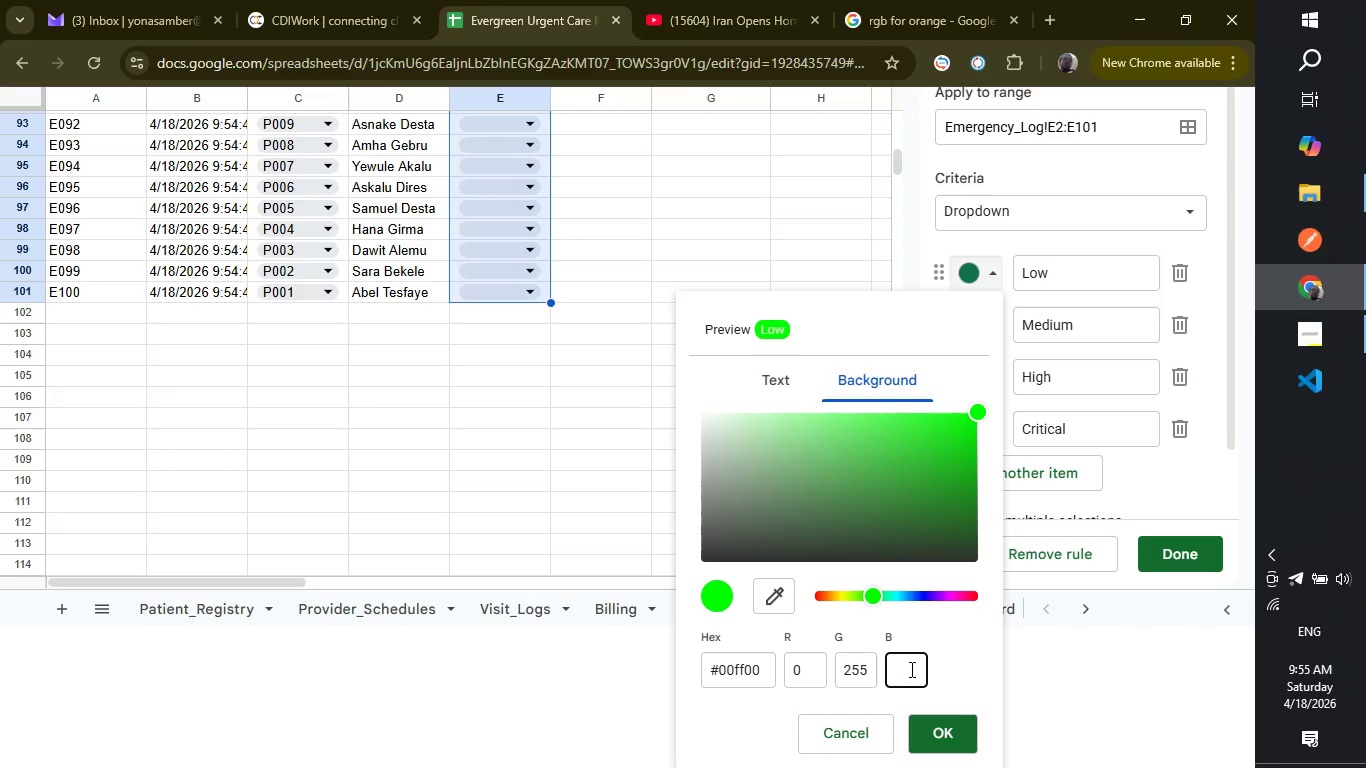 
key(0)
 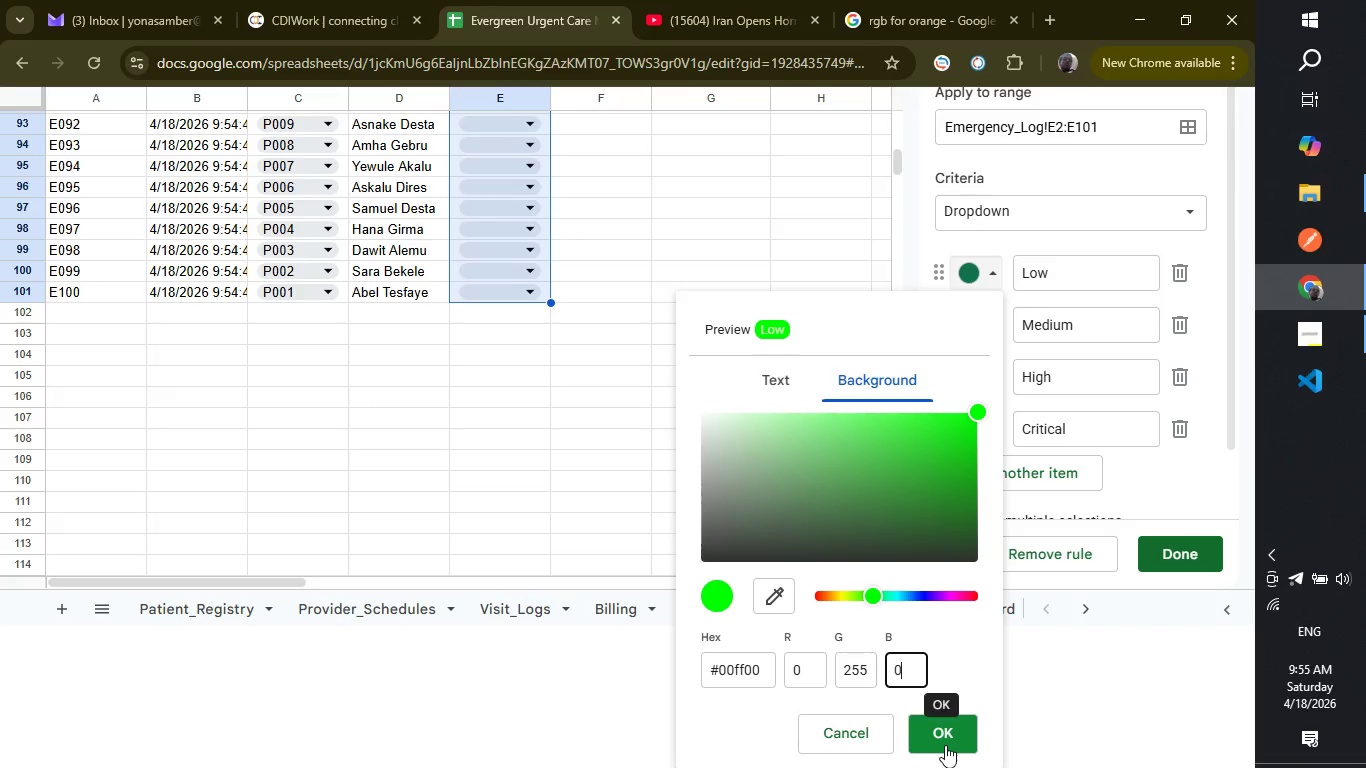 
left_click([945, 745])
 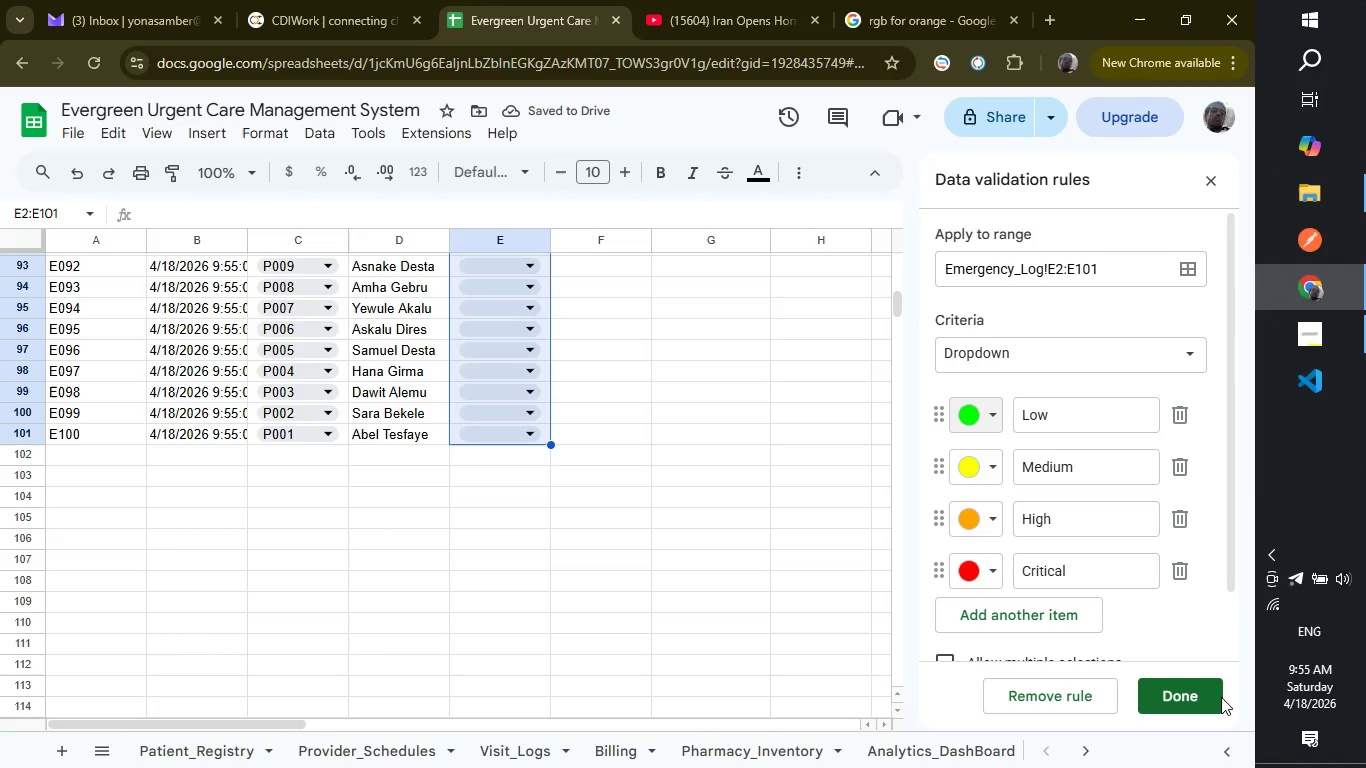 
left_click([1190, 694])
 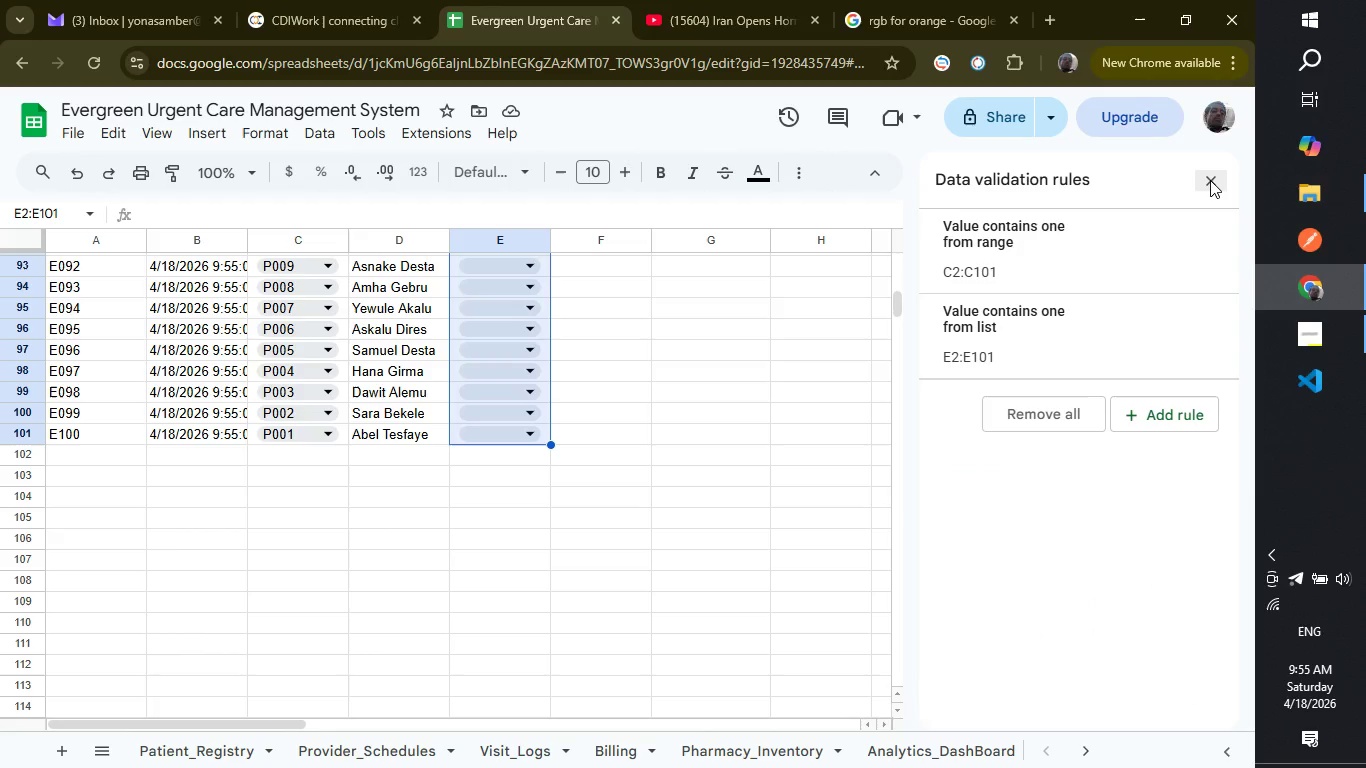 
left_click([1210, 180])
 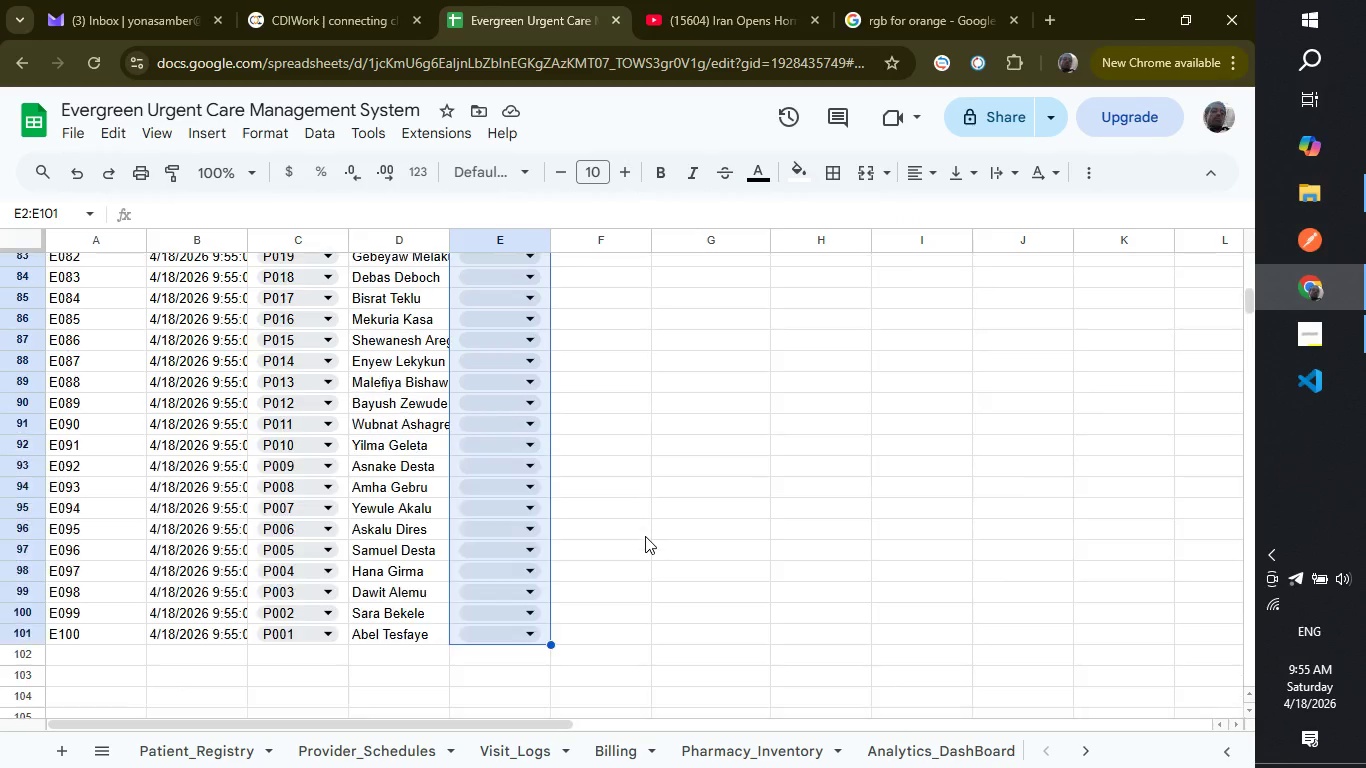 
scroll: coordinate [645, 536], scroll_direction: up, amount: 10.0
 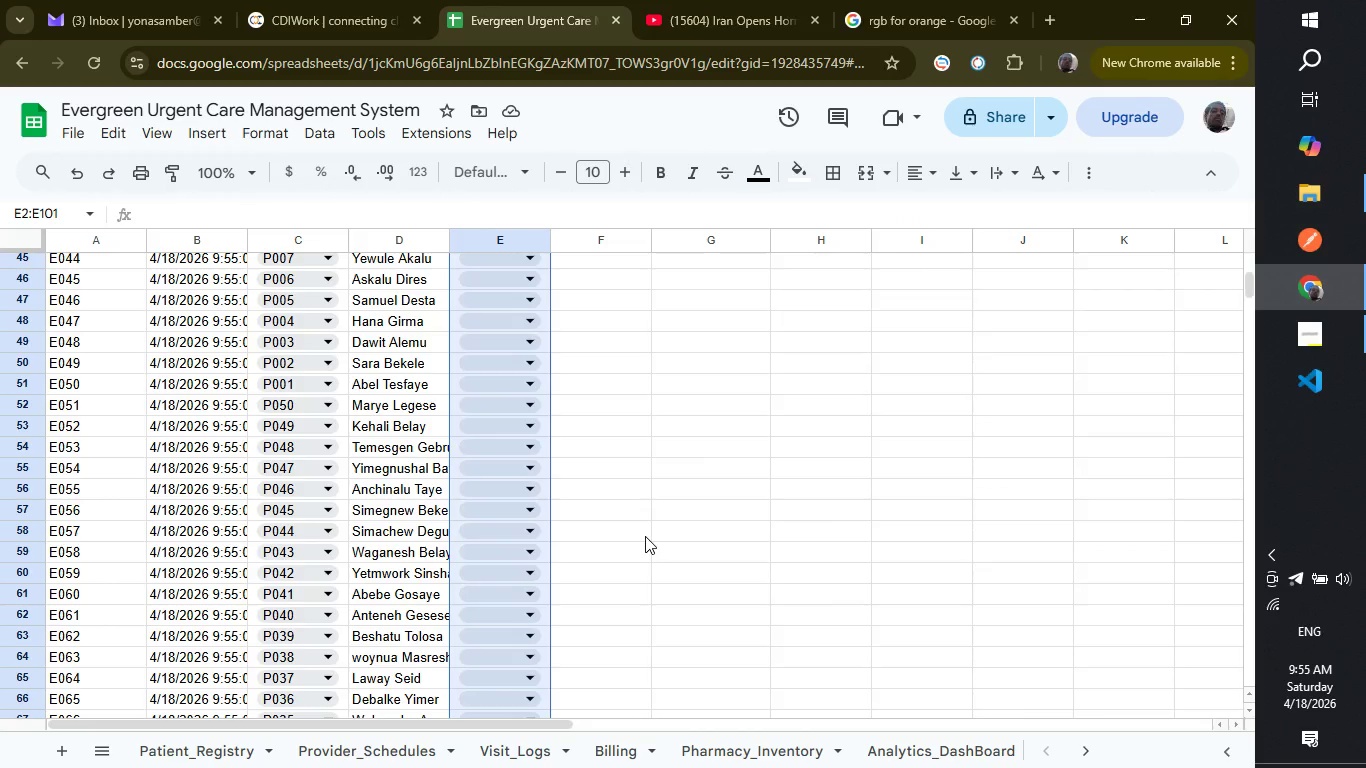 
wait(8.99)
 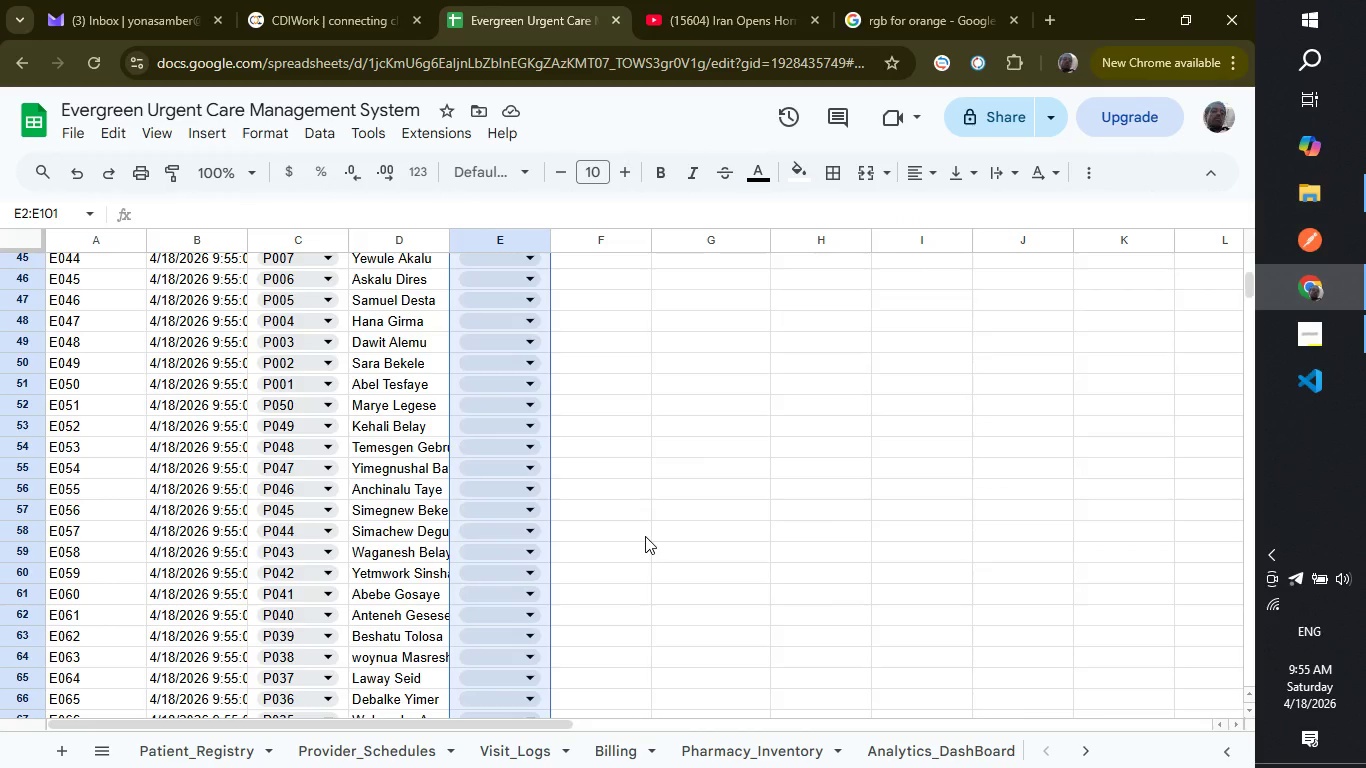 
scroll: coordinate [493, 445], scroll_direction: up, amount: 13.0
 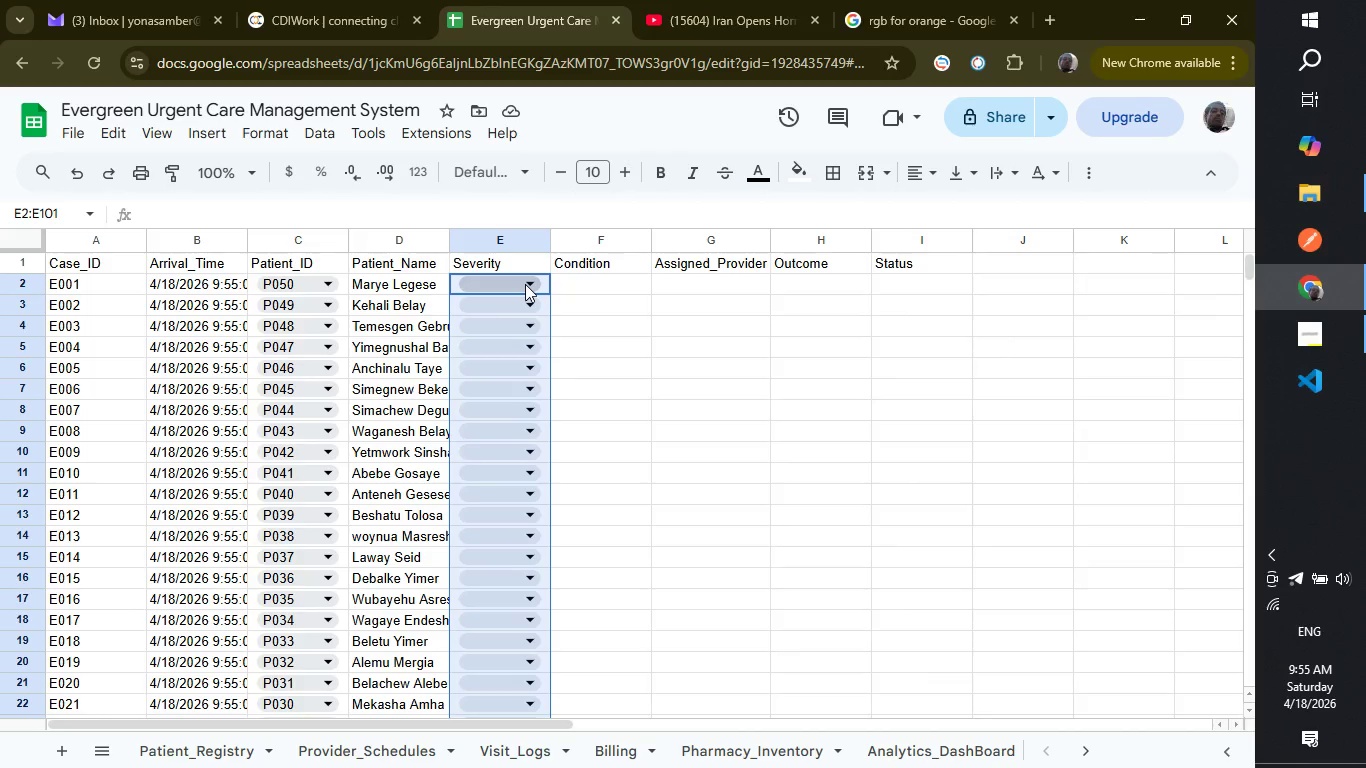 
left_click([525, 284])
 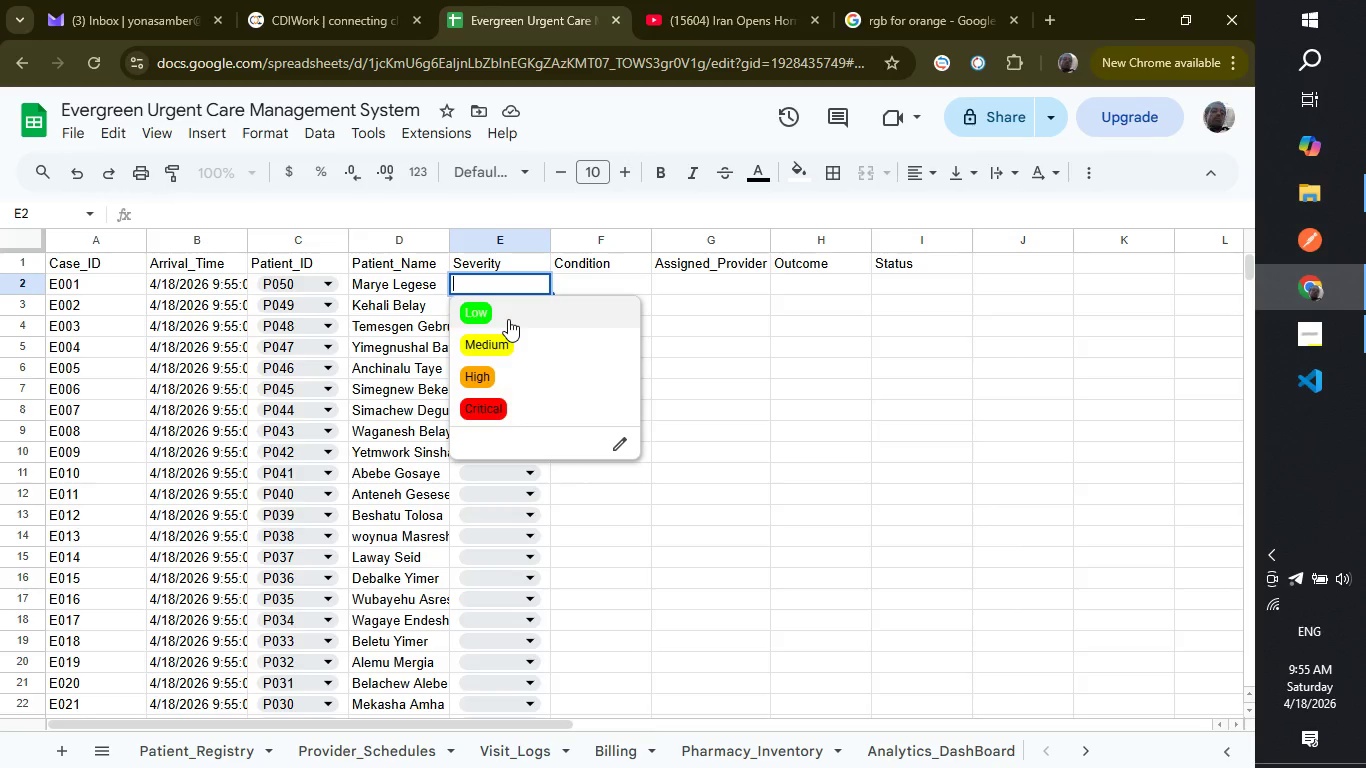 
wait(10.2)
 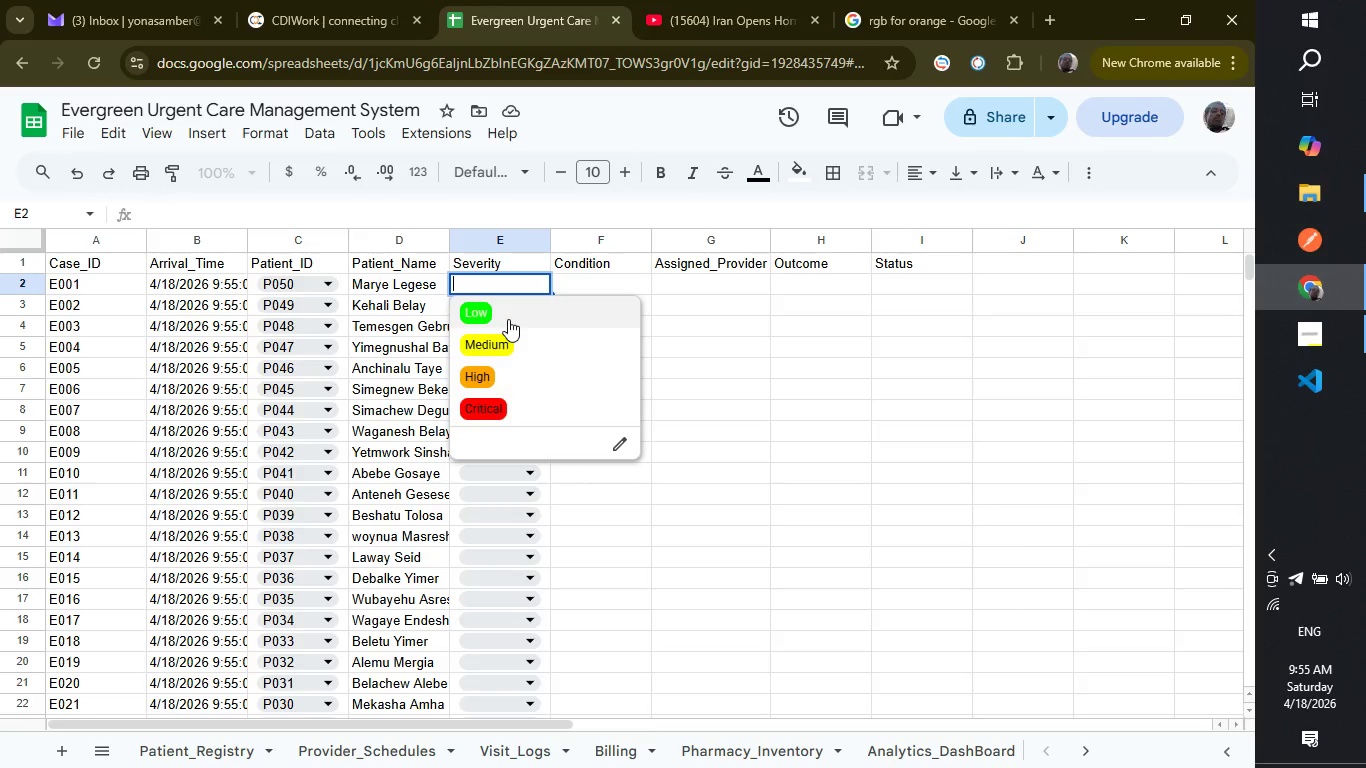 
left_click([508, 319])
 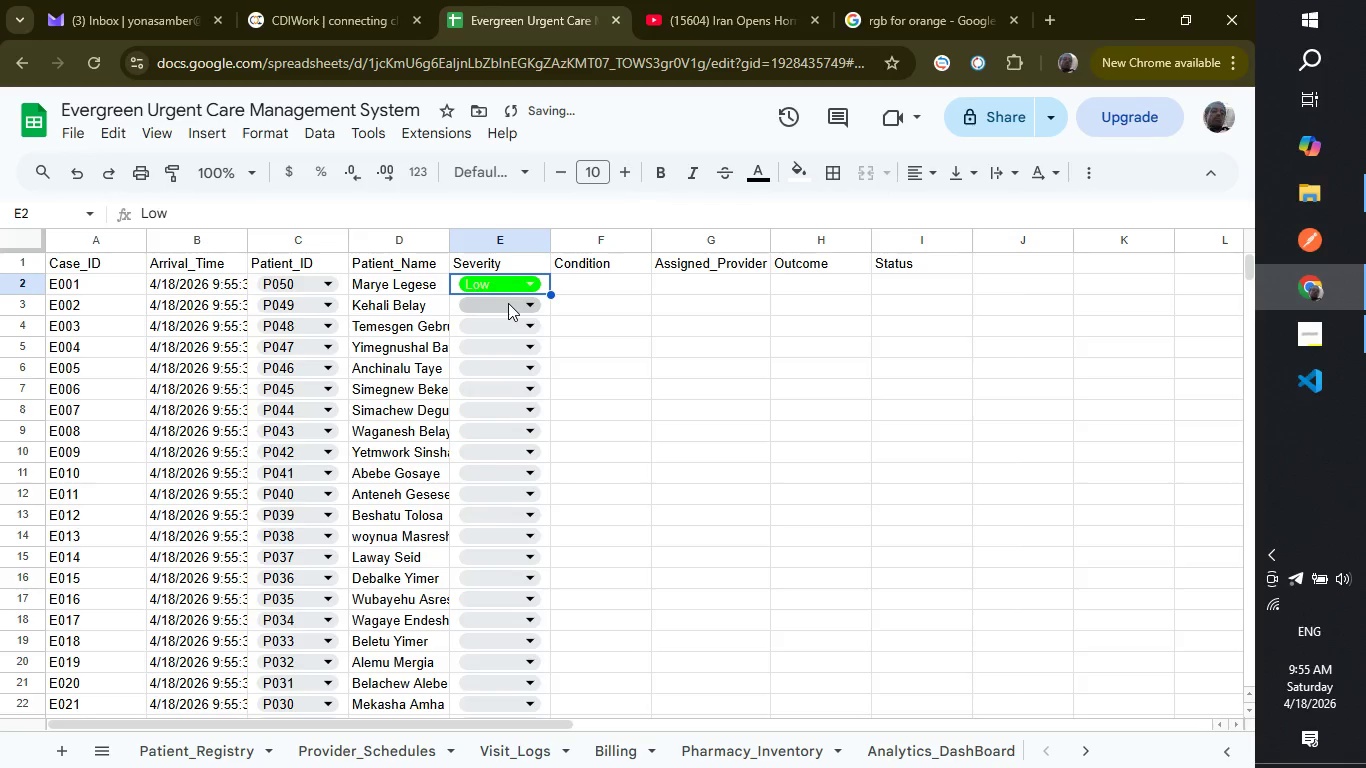 
left_click([508, 303])
 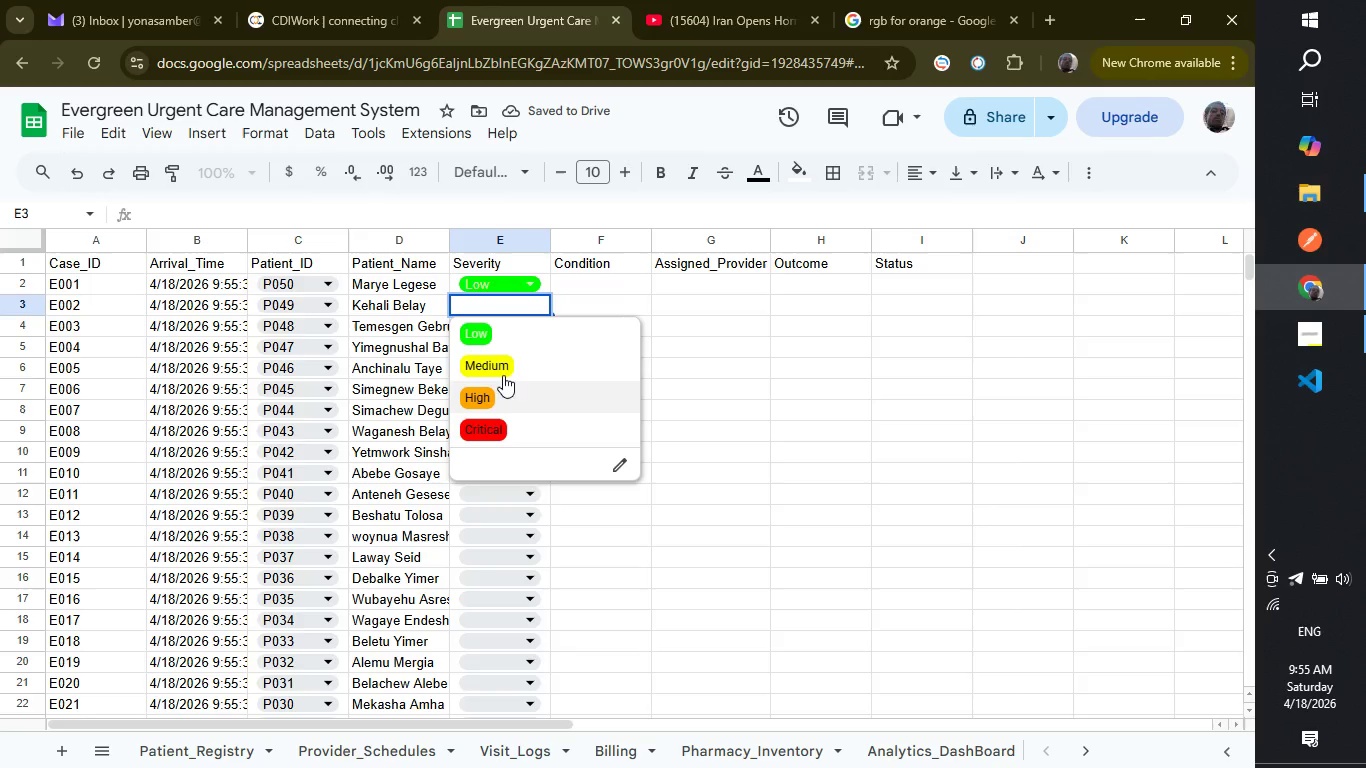 
left_click([503, 371])
 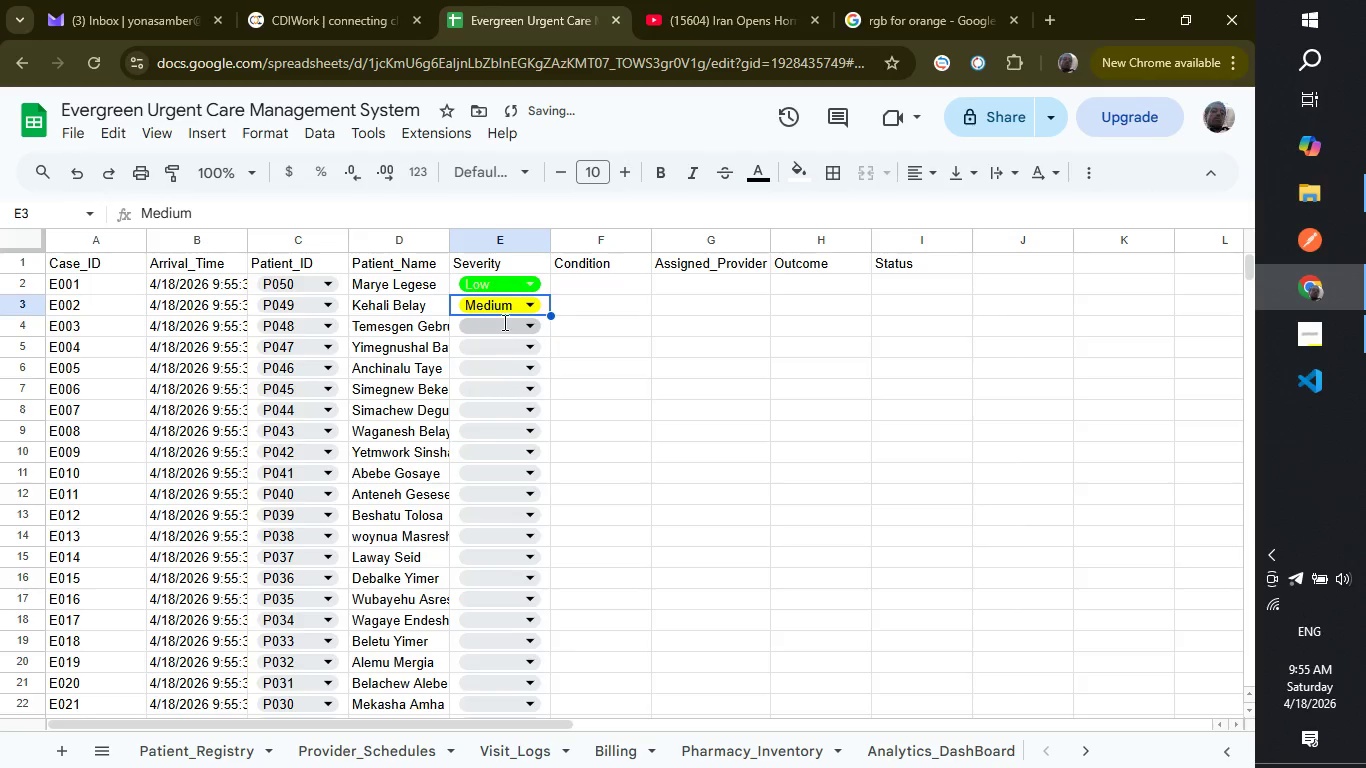 
left_click([503, 322])
 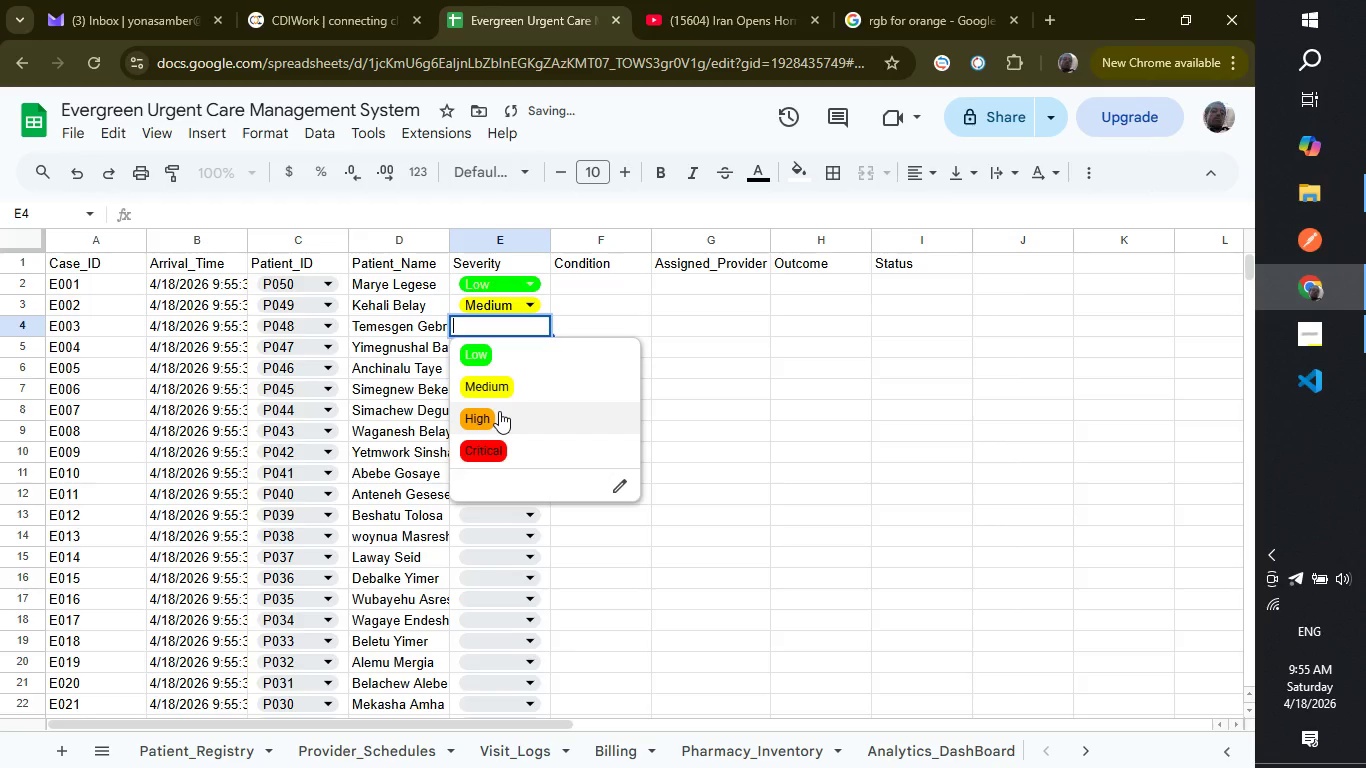 
left_click([499, 411])
 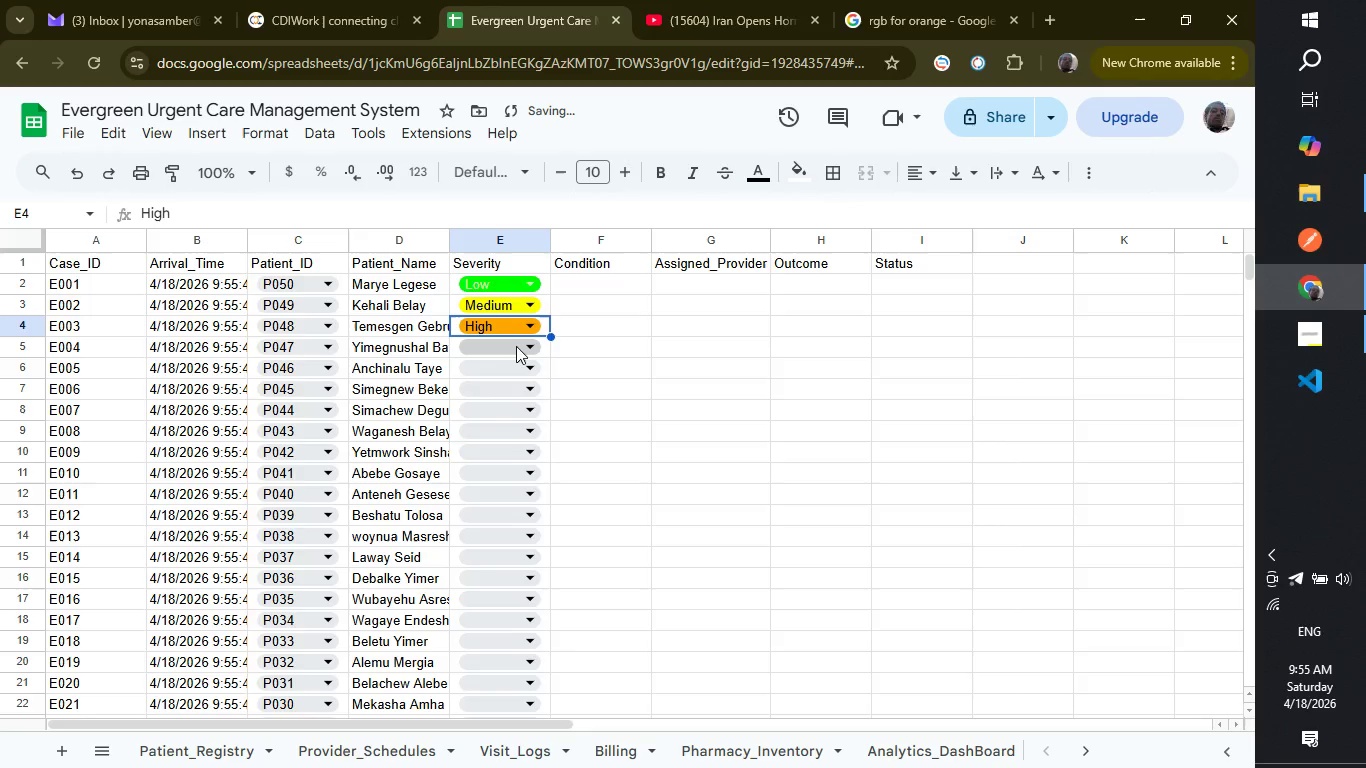 
left_click([516, 346])
 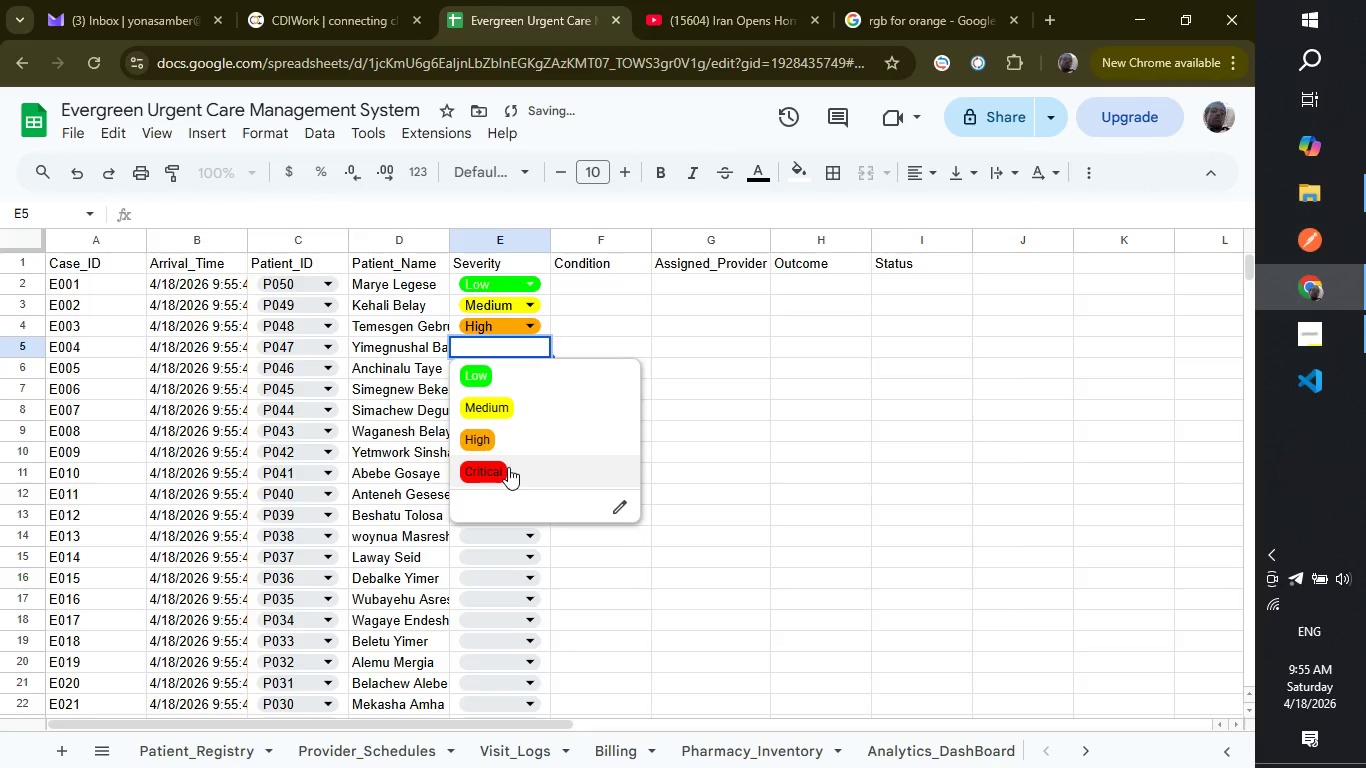 
left_click([508, 467])
 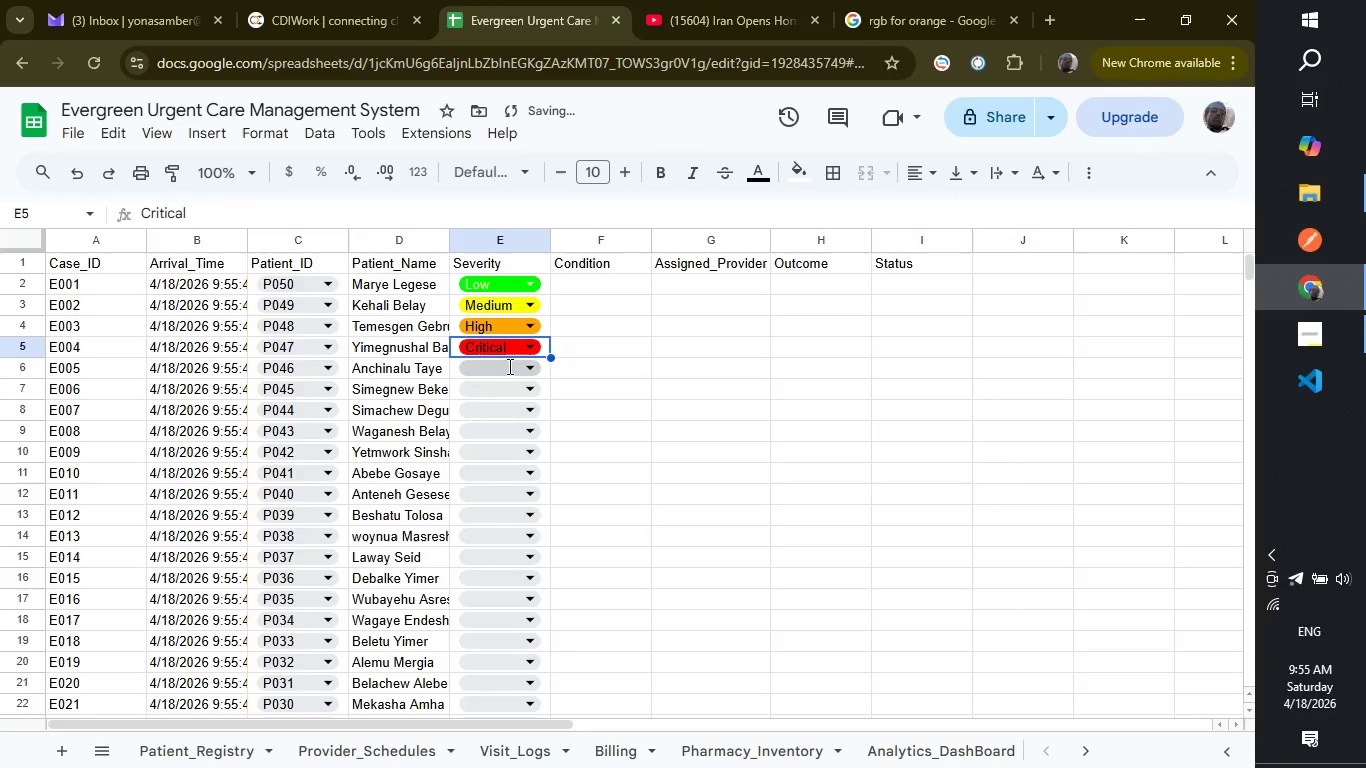 
left_click([508, 366])
 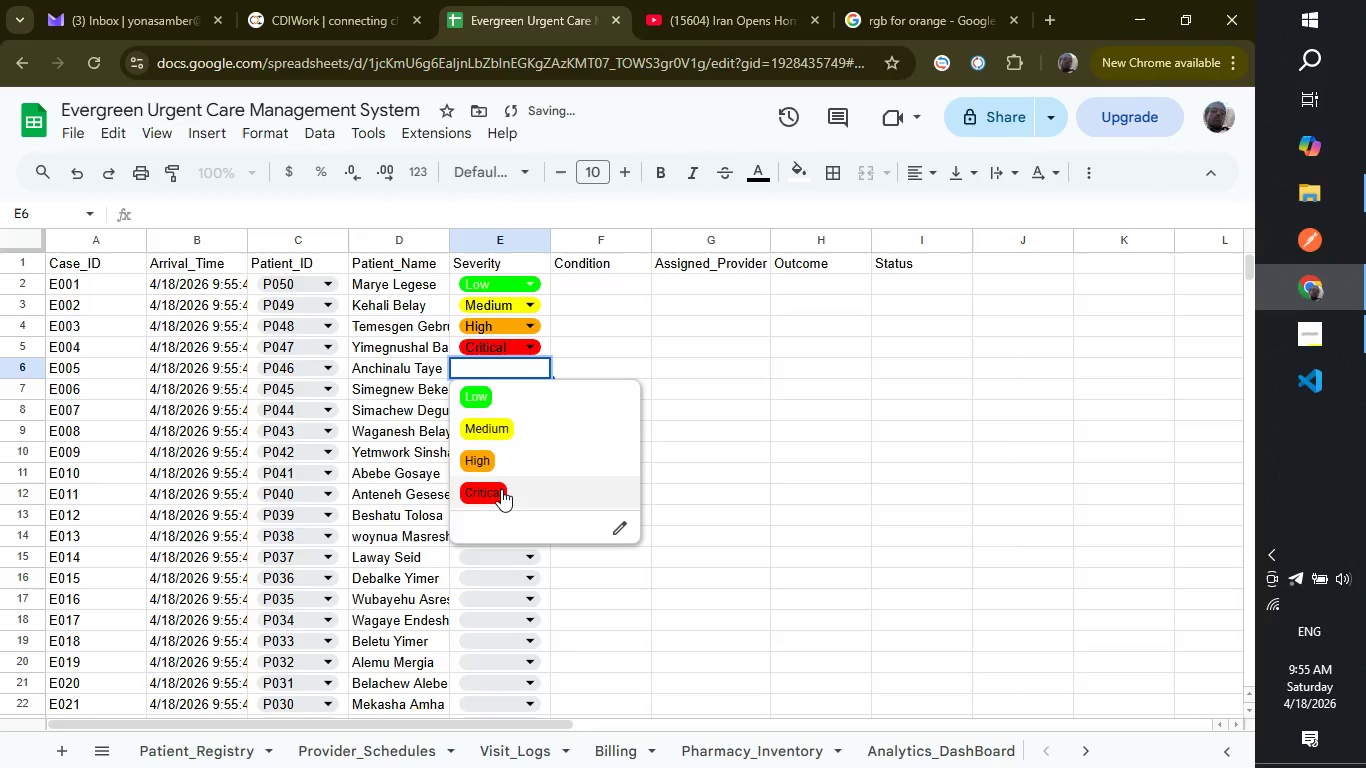 
left_click([501, 489])
 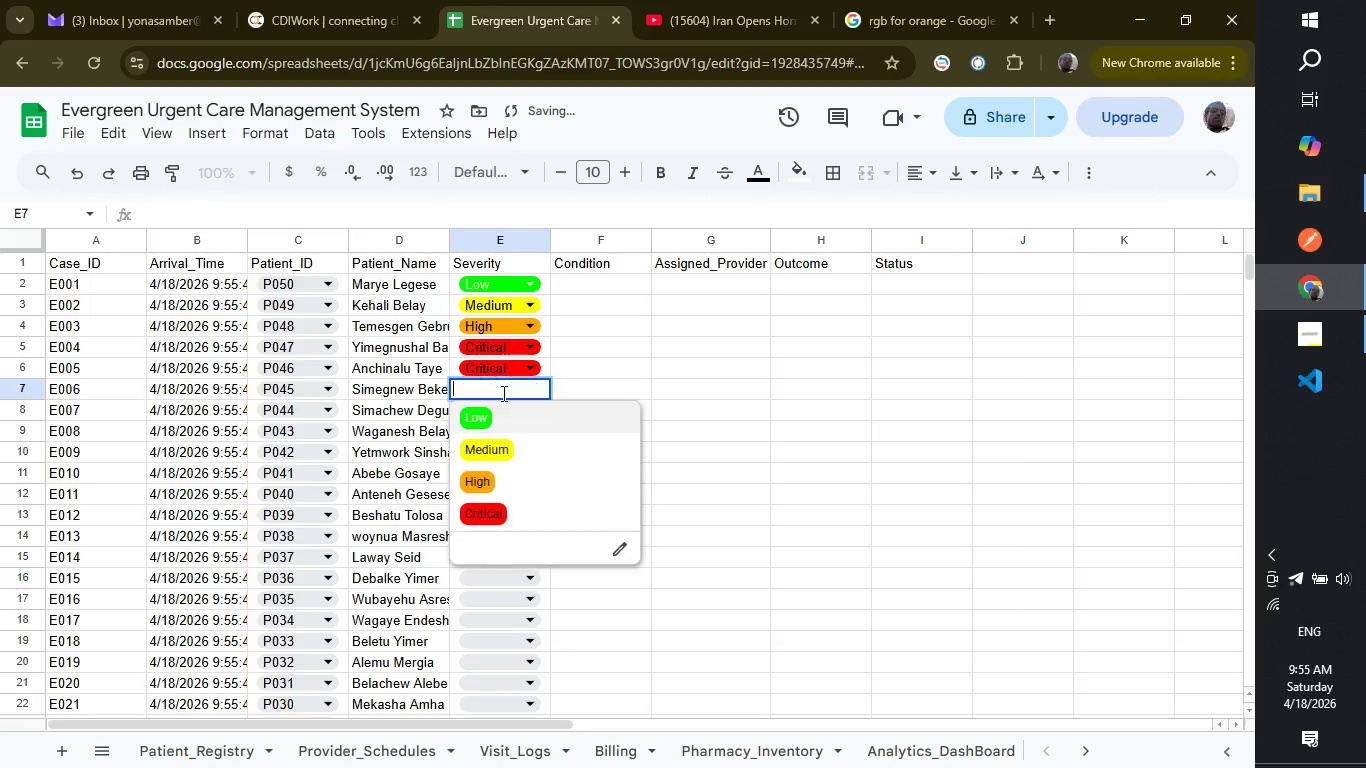 
left_click([502, 393])
 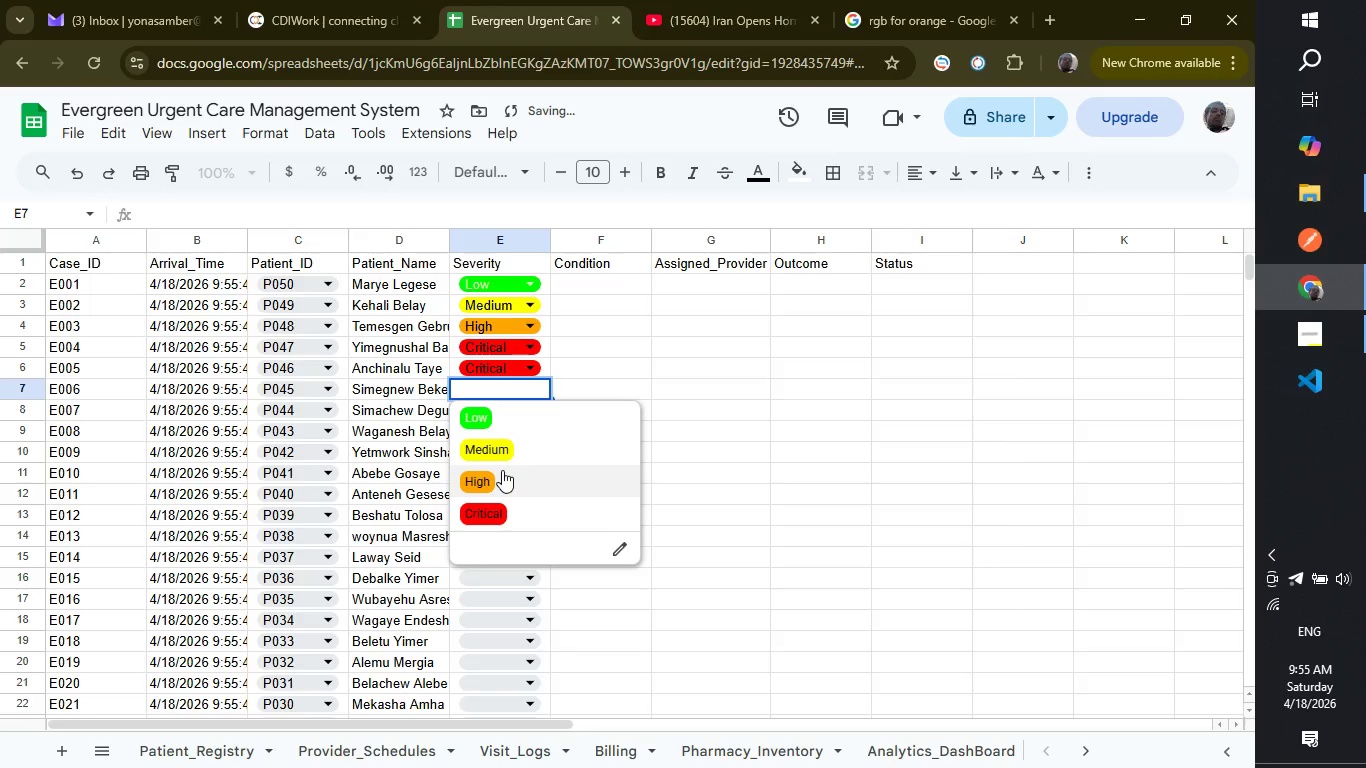 
left_click([502, 470])
 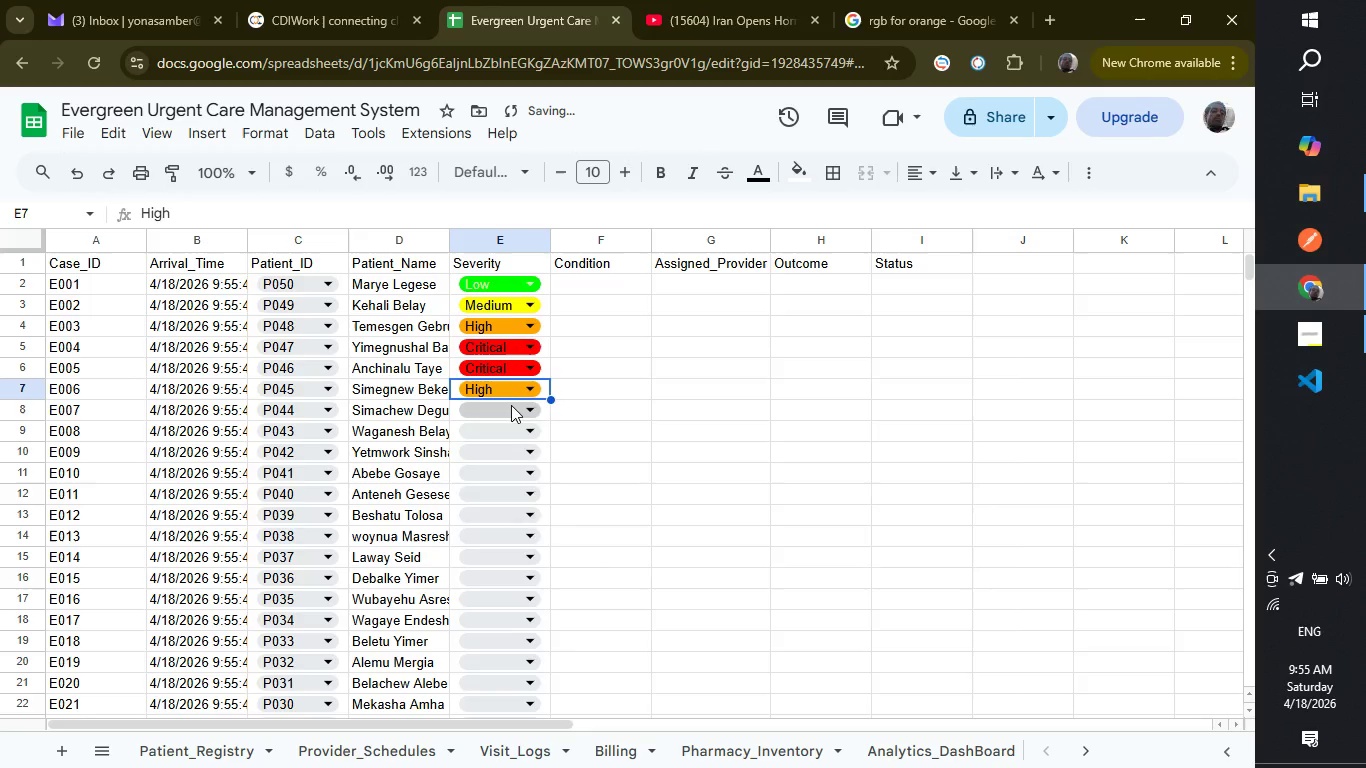 
left_click([511, 405])
 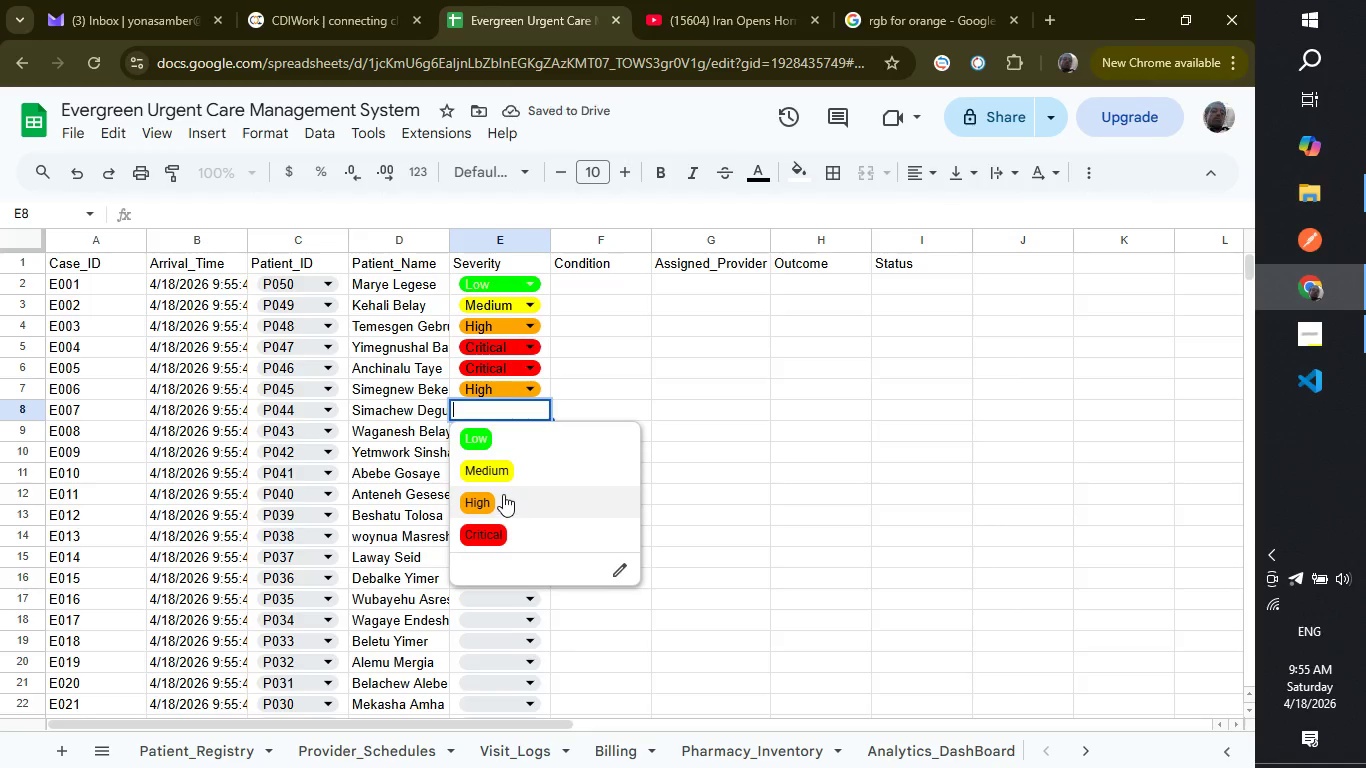 
left_click([503, 494])
 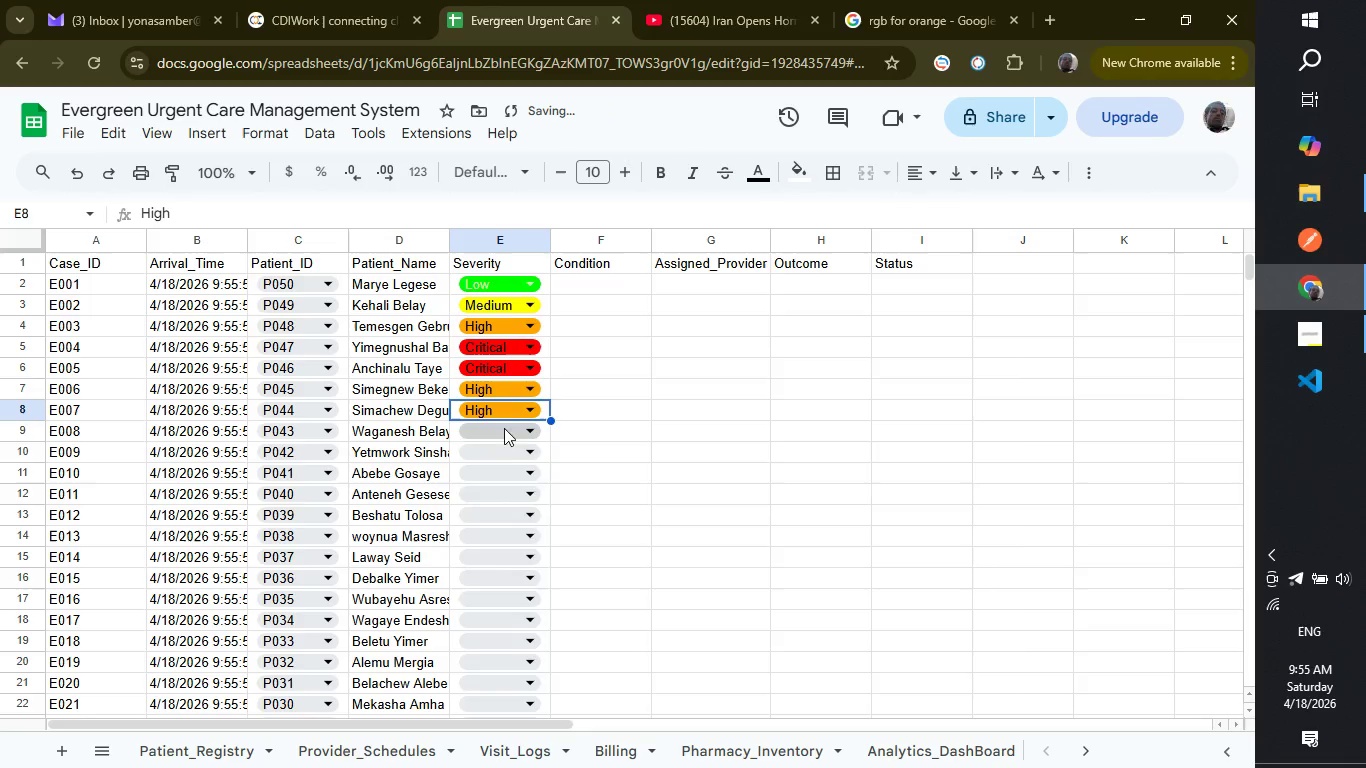 
left_click([504, 428])
 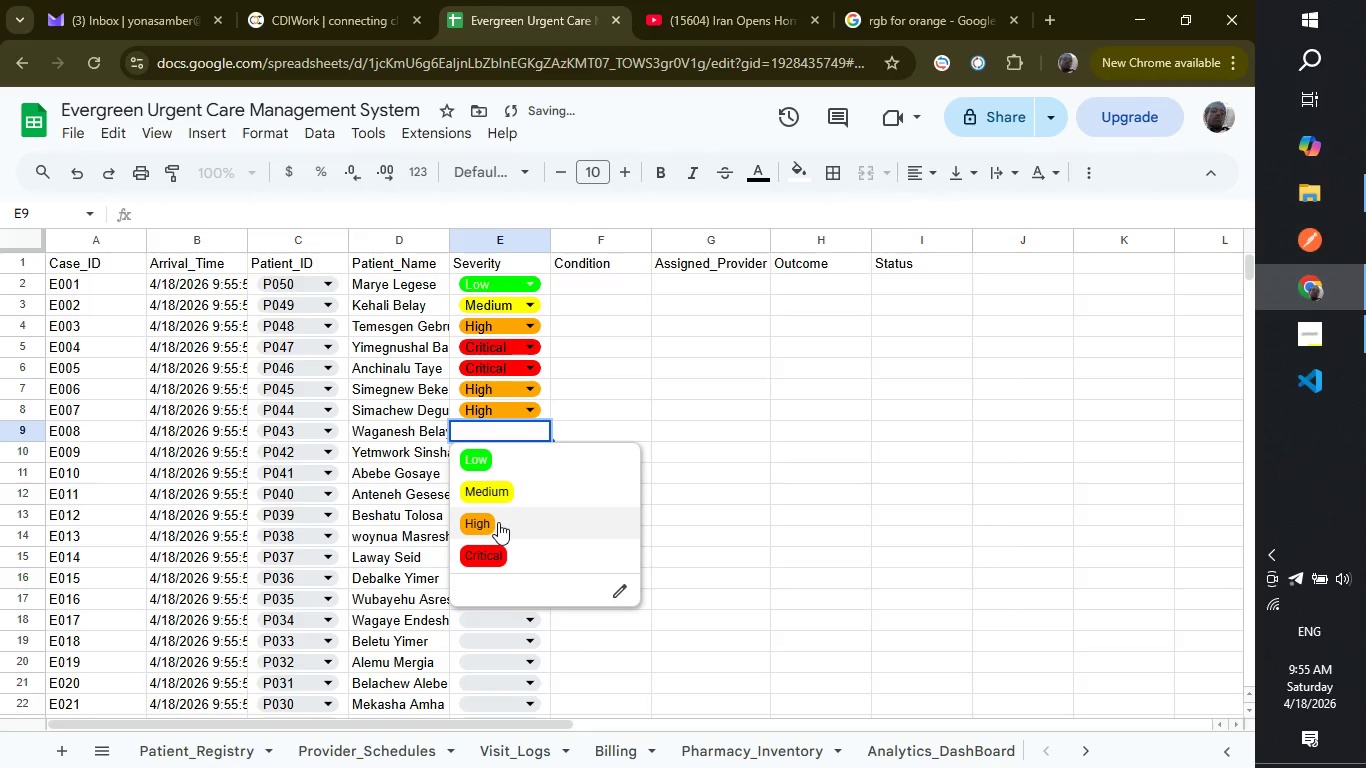 
left_click([498, 522])
 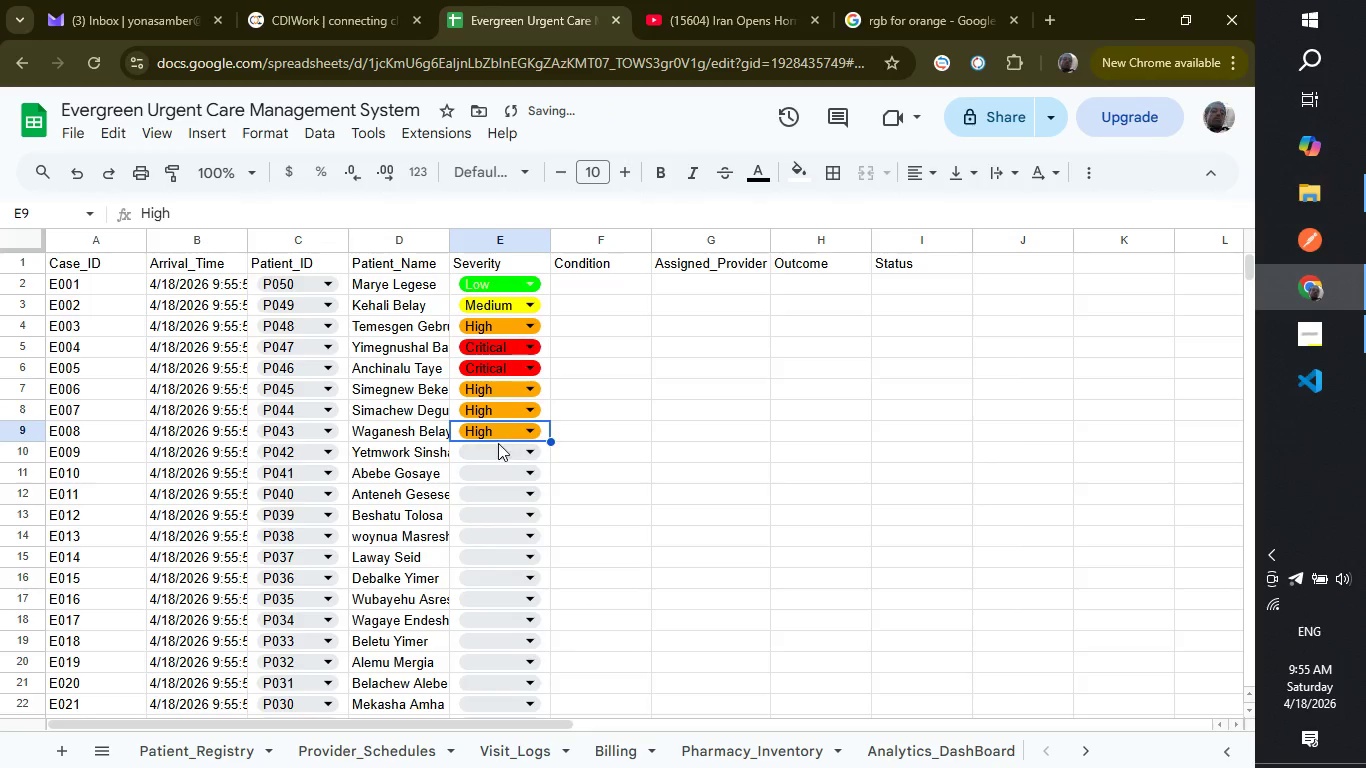 
left_click([498, 443])
 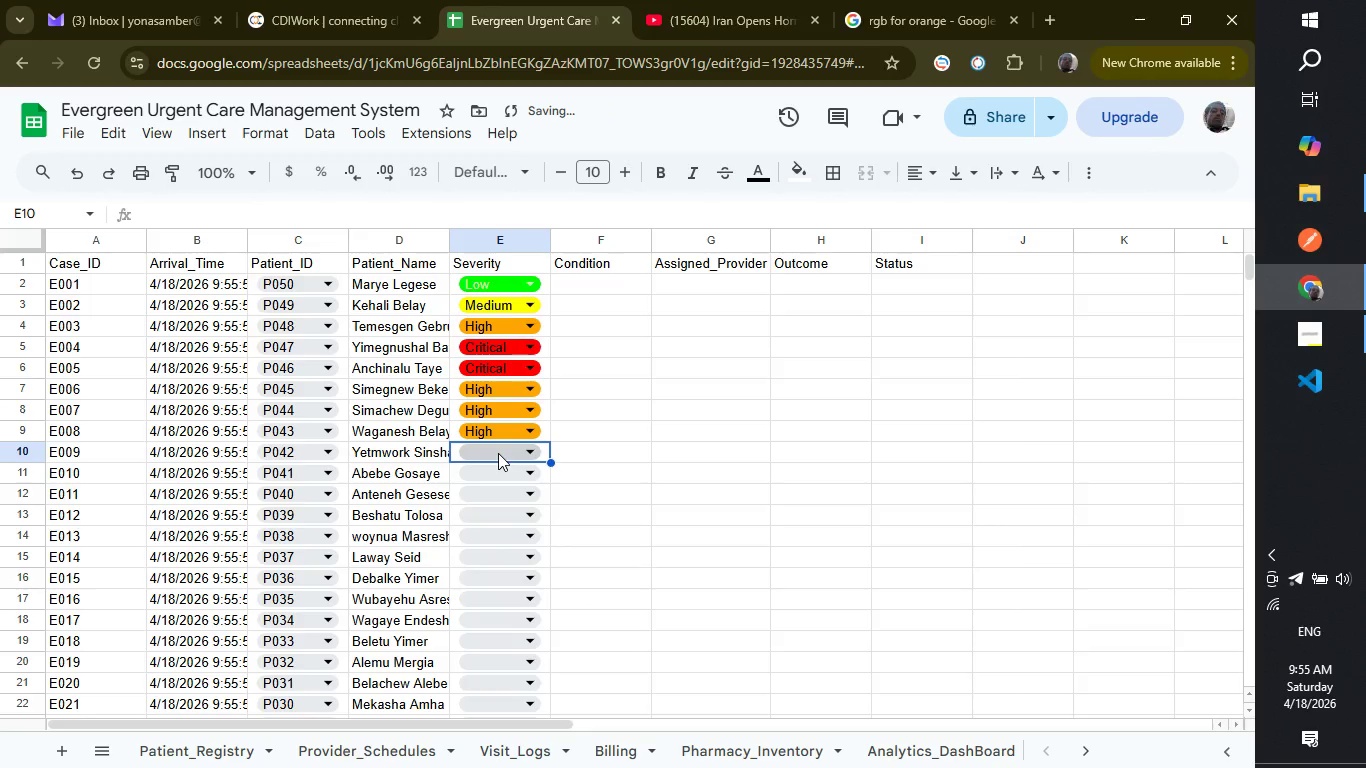 
left_click([498, 453])
 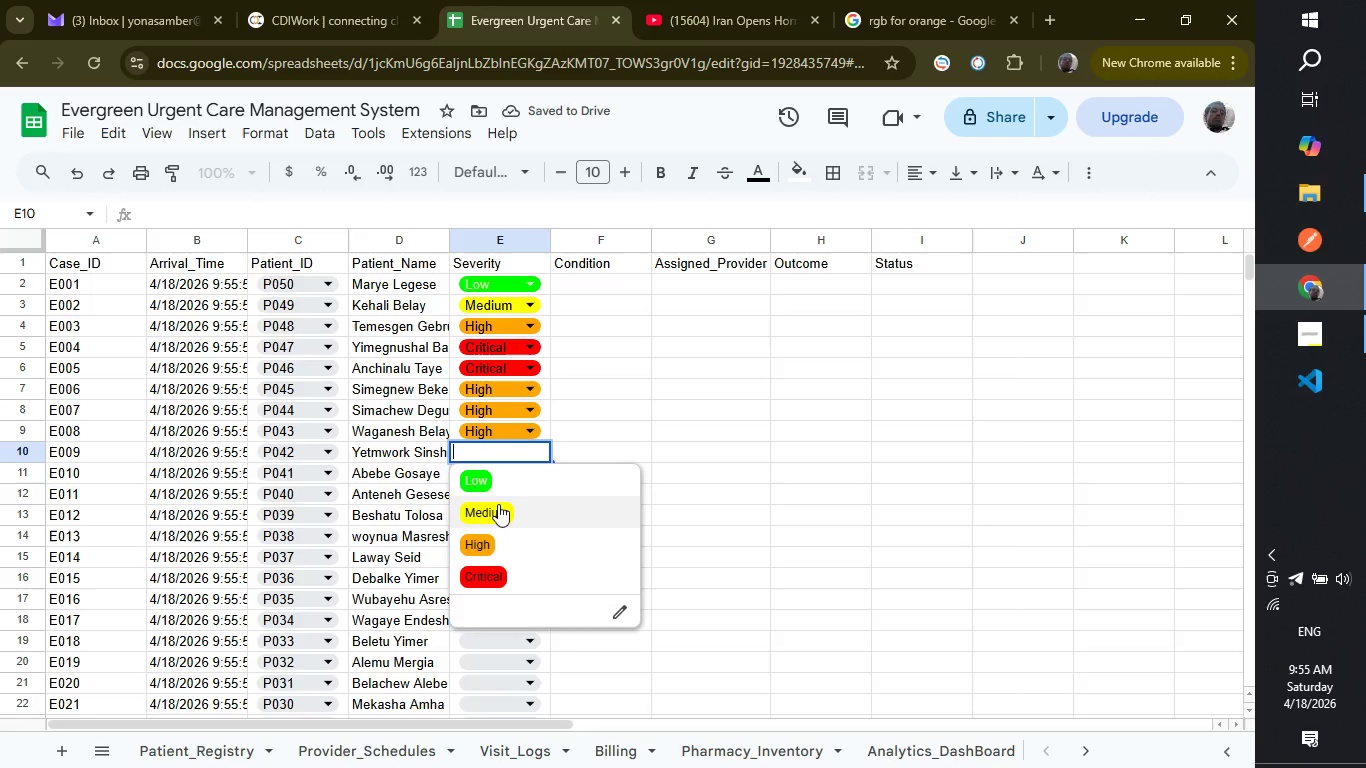 
left_click([498, 504])
 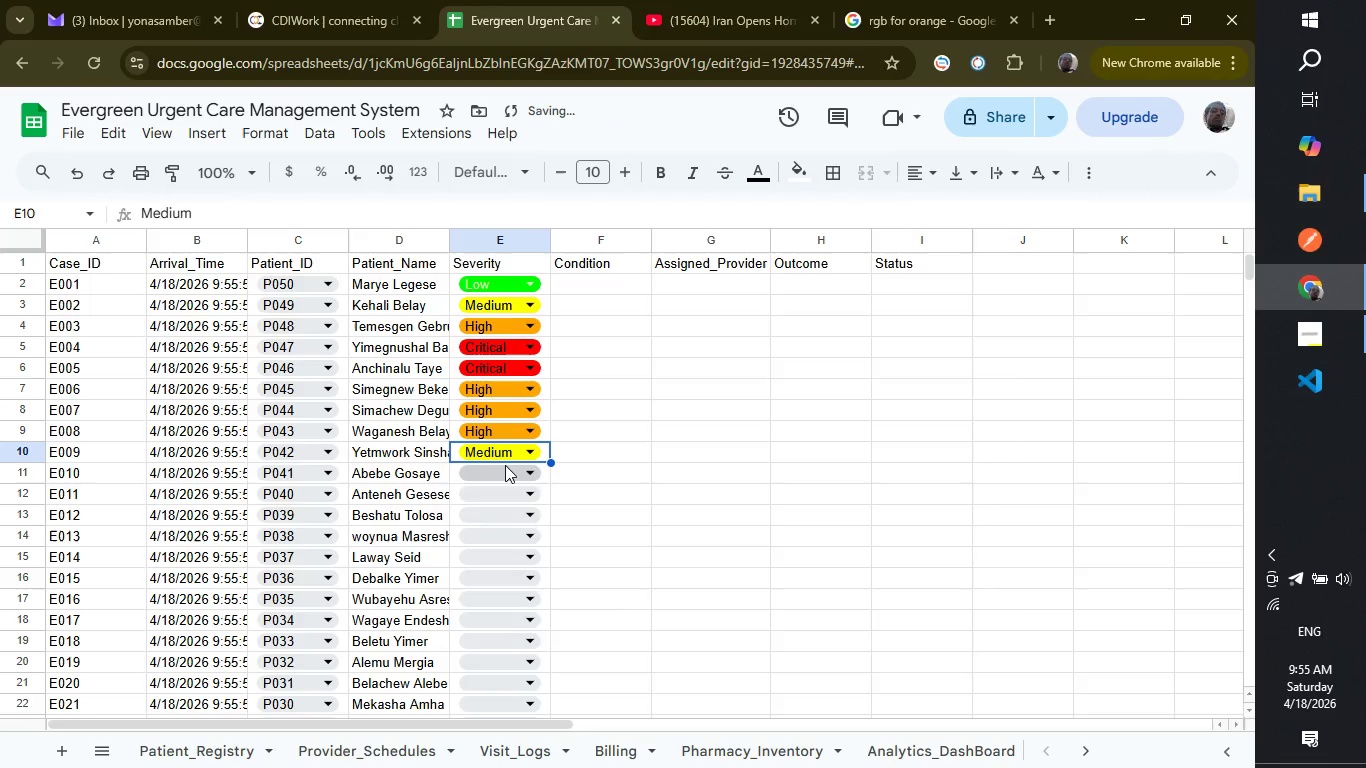 
left_click([505, 465])
 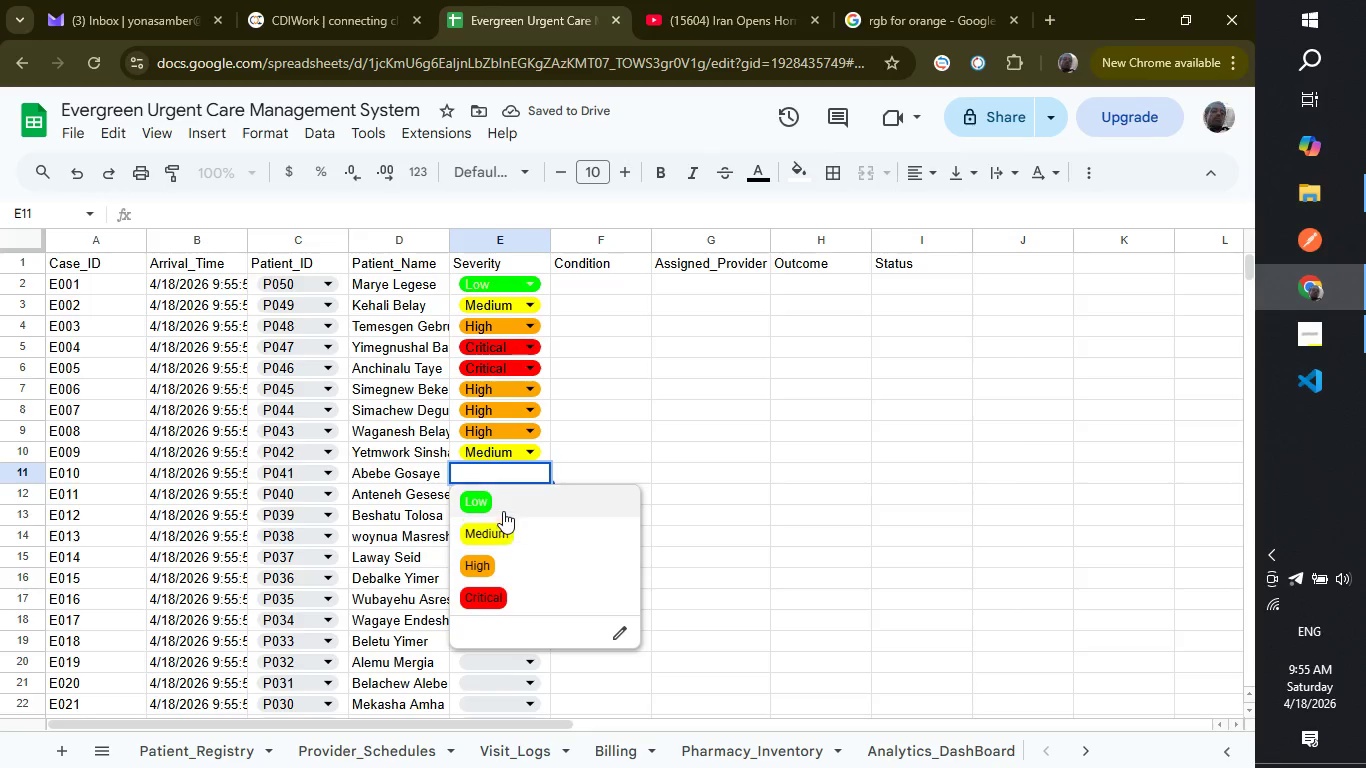 
left_click([503, 502])
 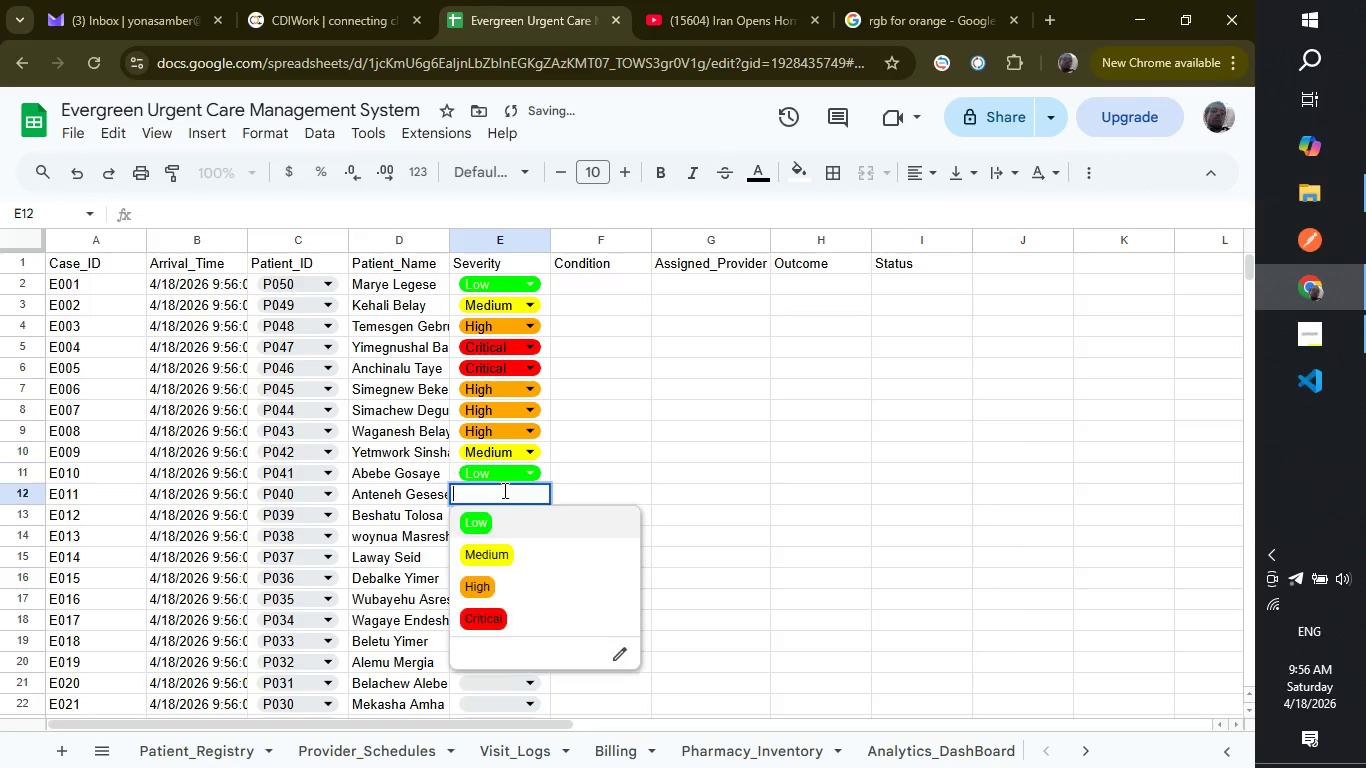 
left_click([503, 490])
 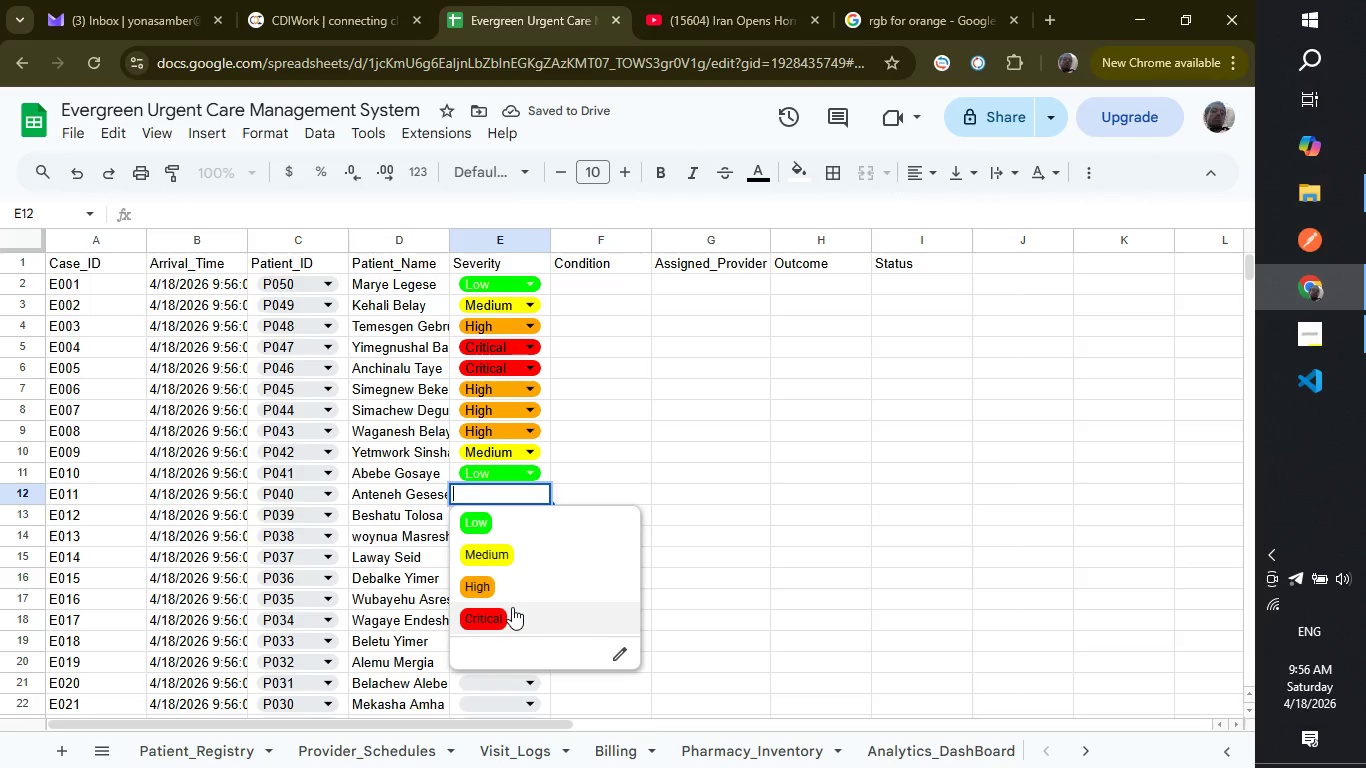 
left_click([512, 617])
 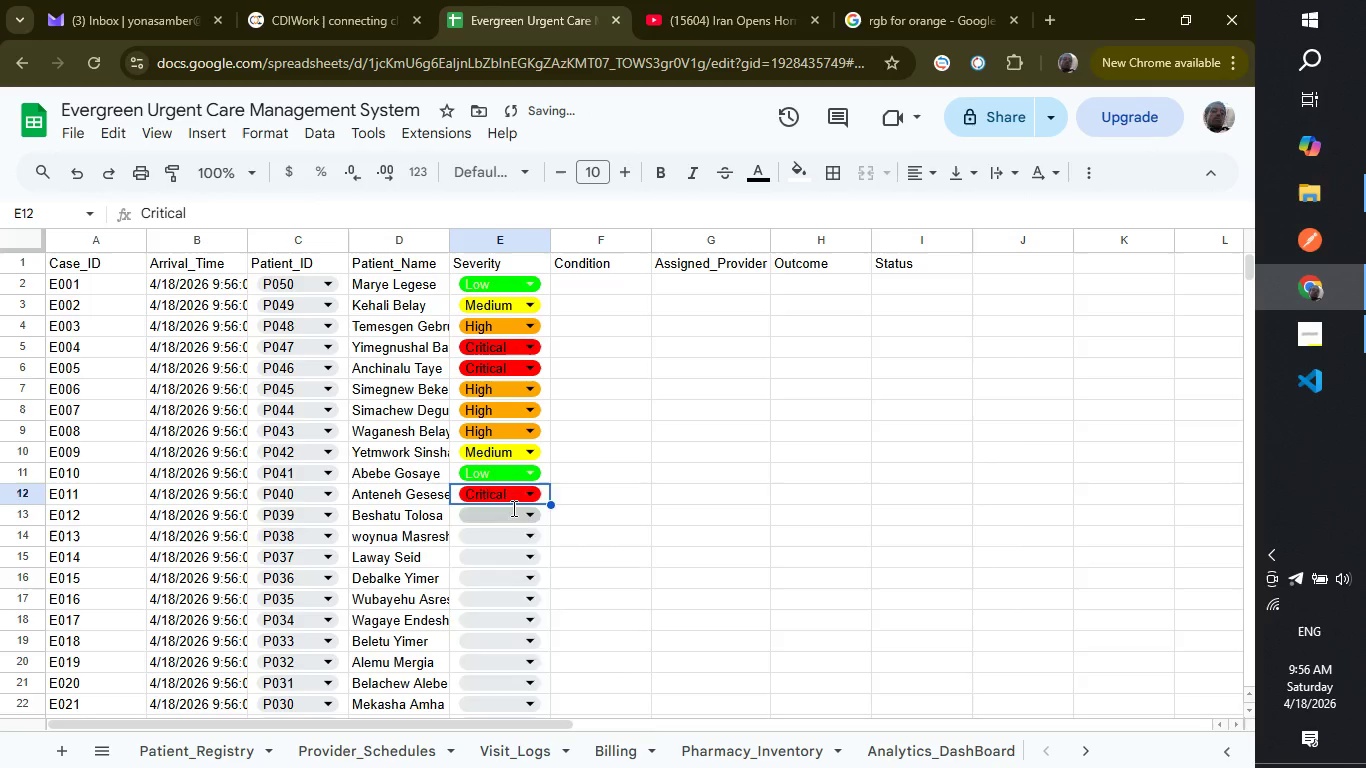 
left_click([512, 508])
 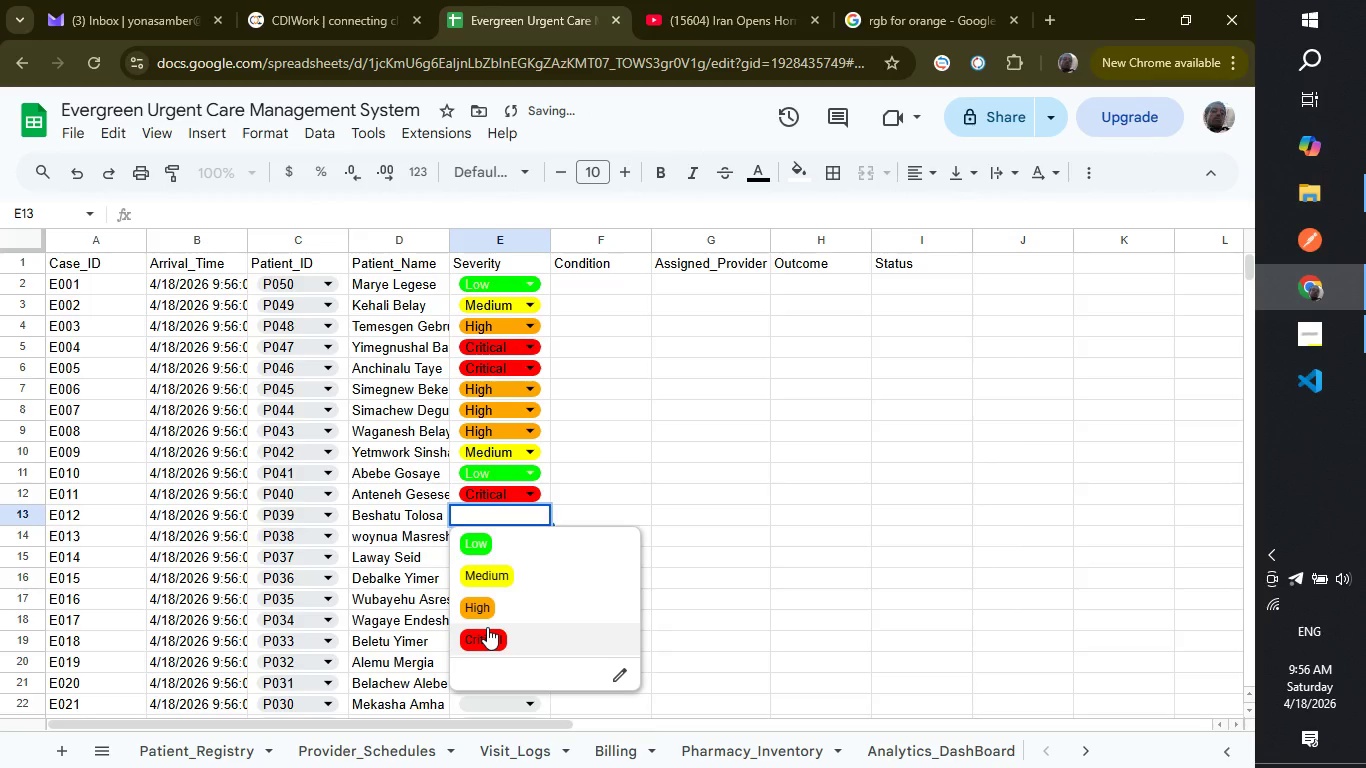 
left_click([487, 627])
 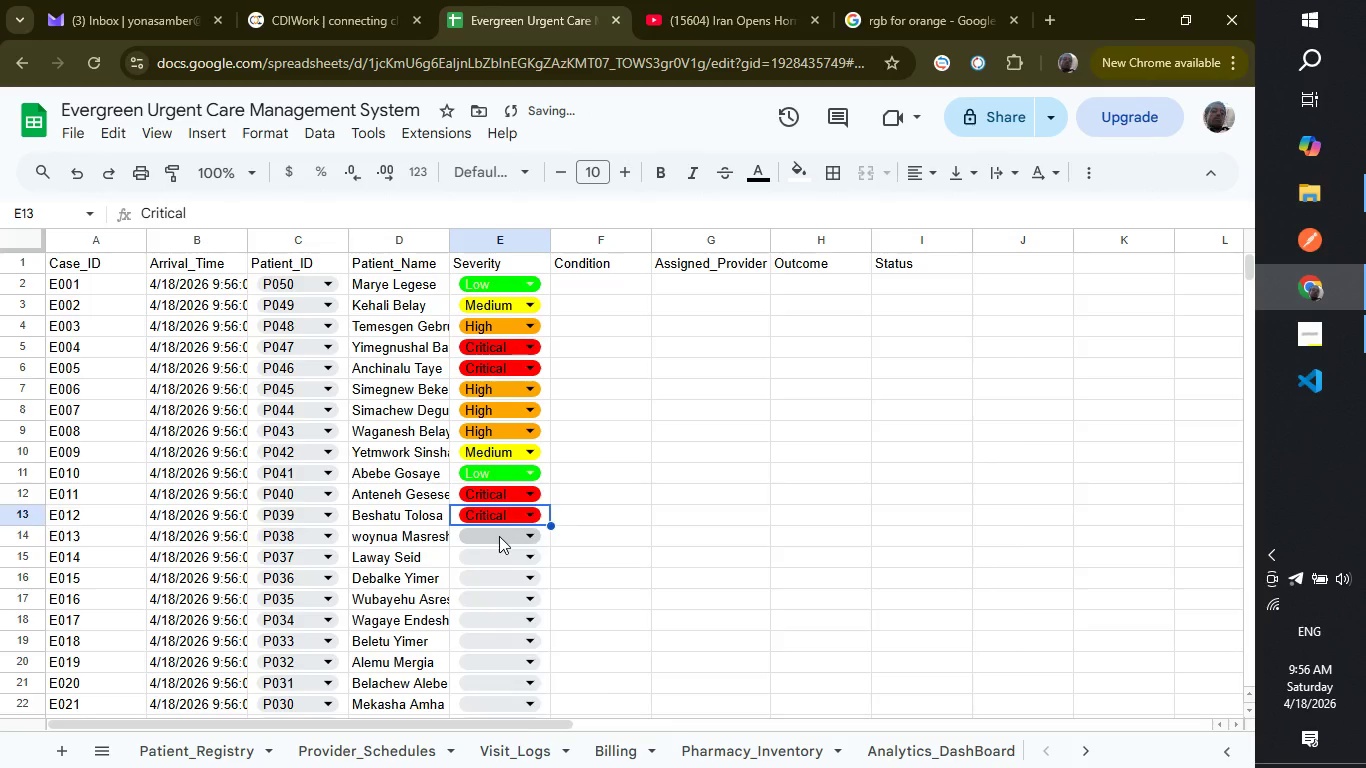 
left_click([499, 536])
 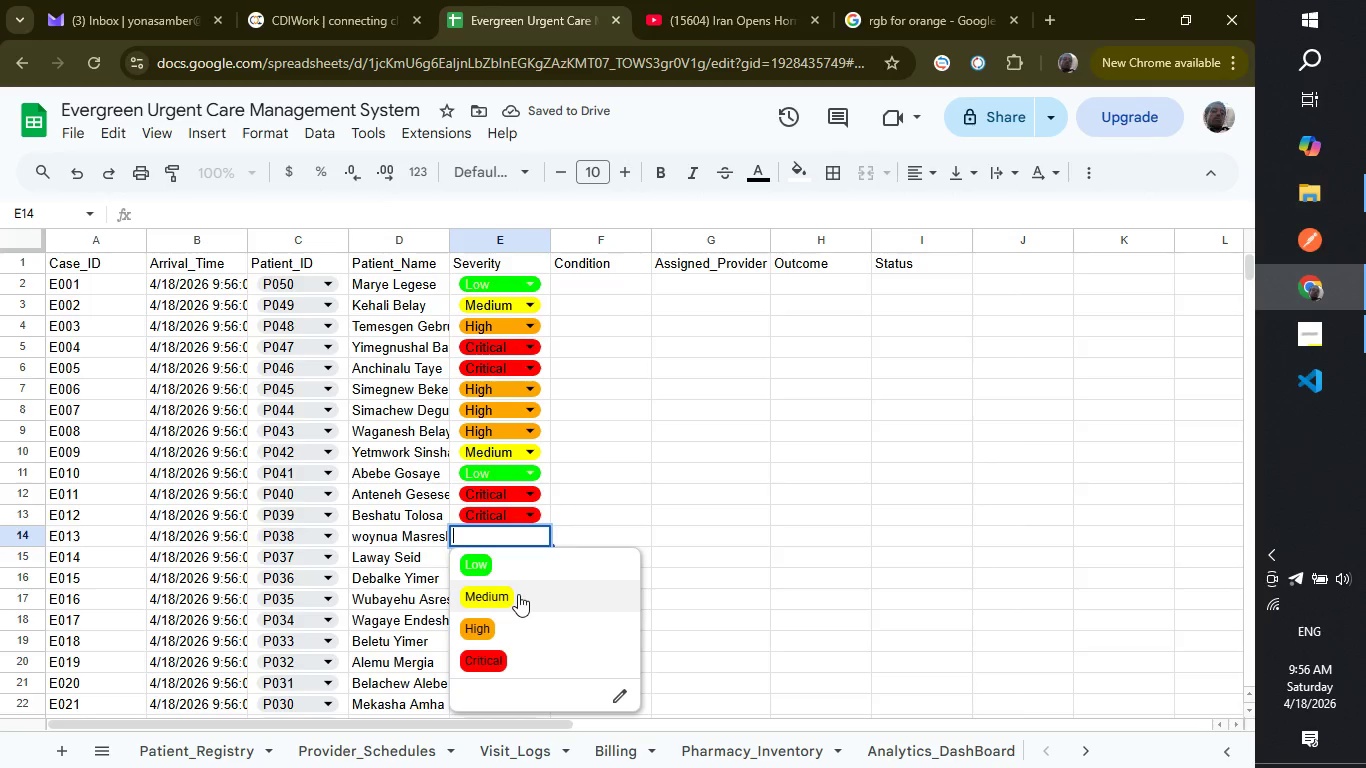 
left_click([518, 581])
 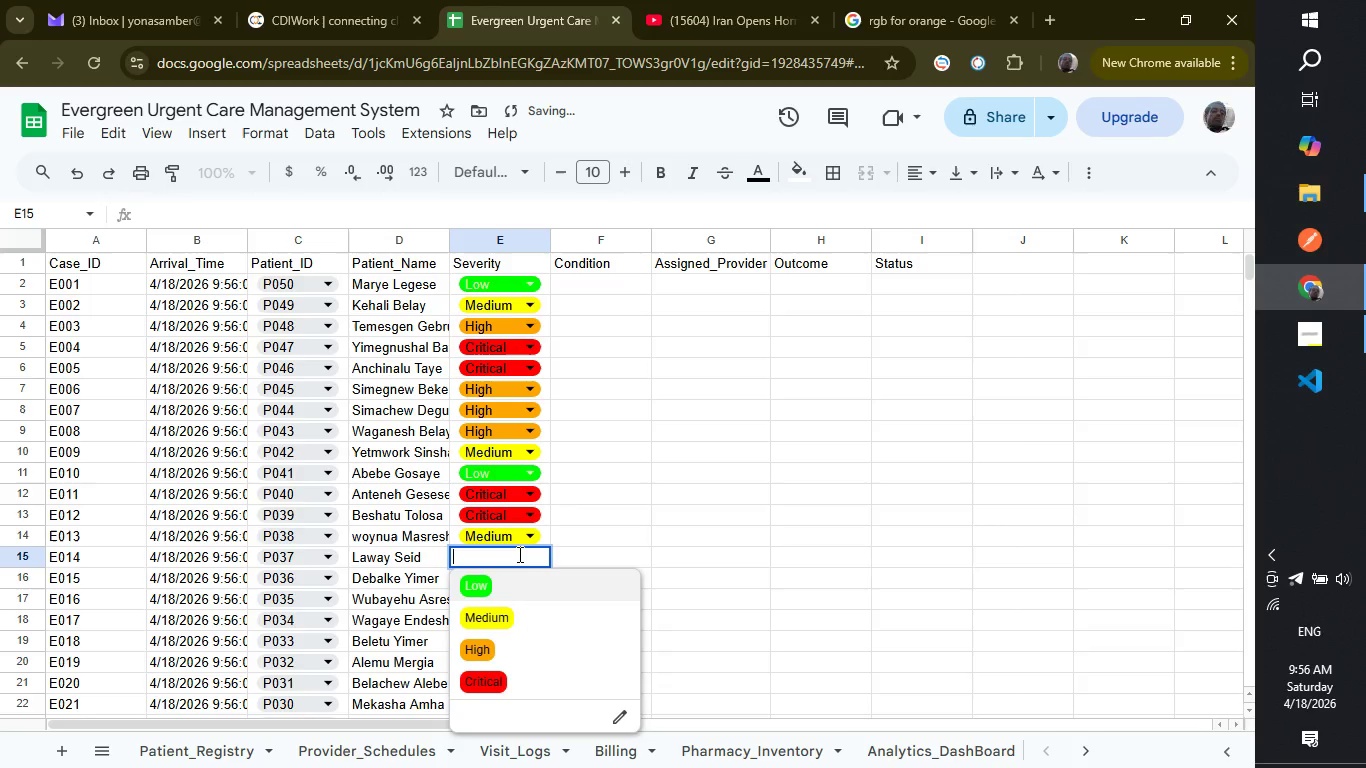 
left_click([518, 554])
 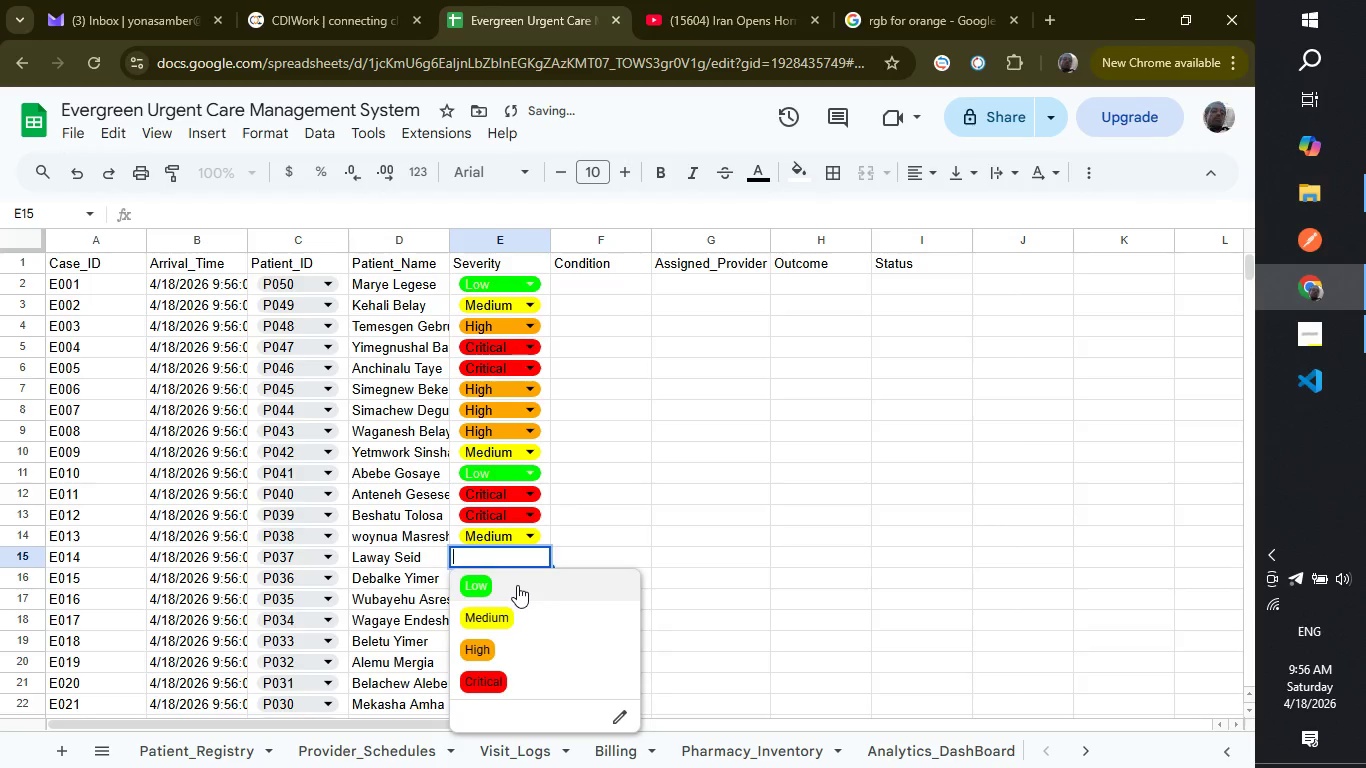 
left_click([517, 585])
 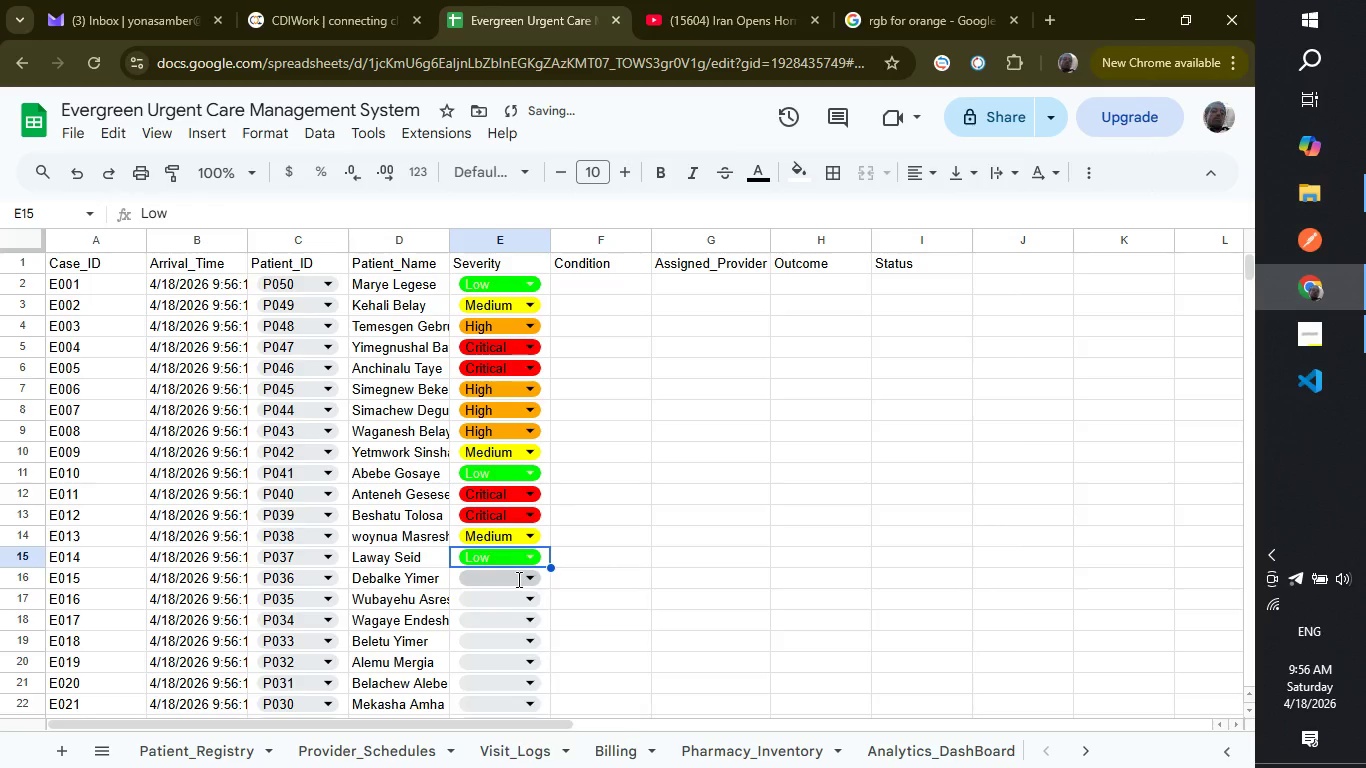 
left_click([517, 579])
 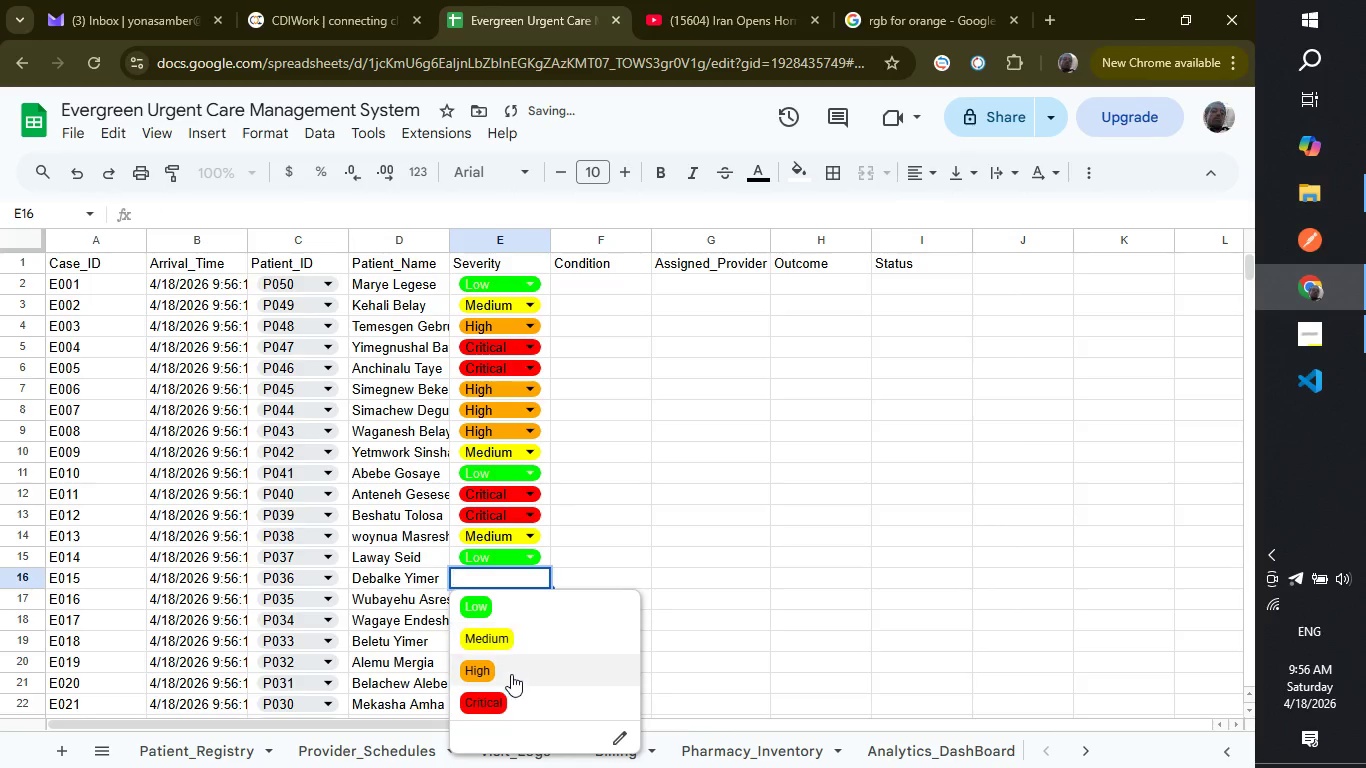 
left_click([511, 675])
 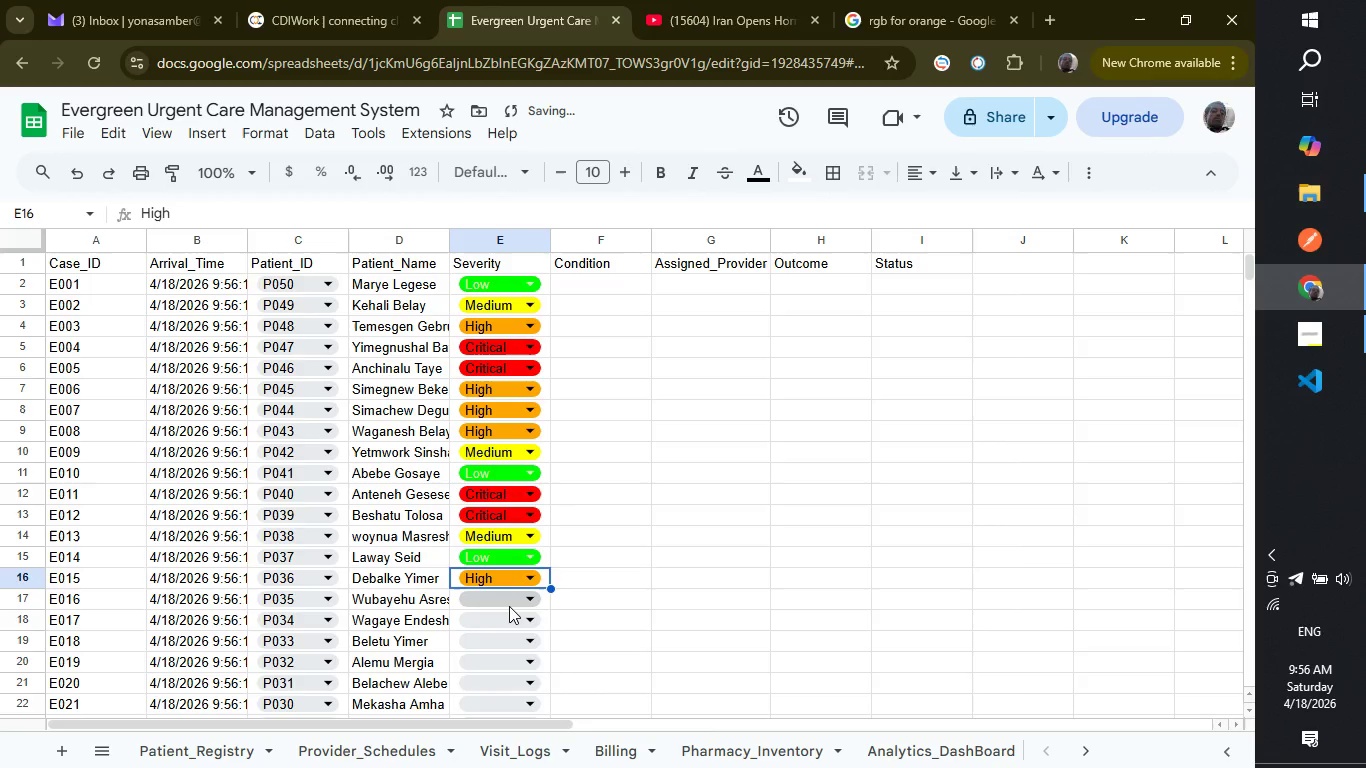 
left_click([509, 606])
 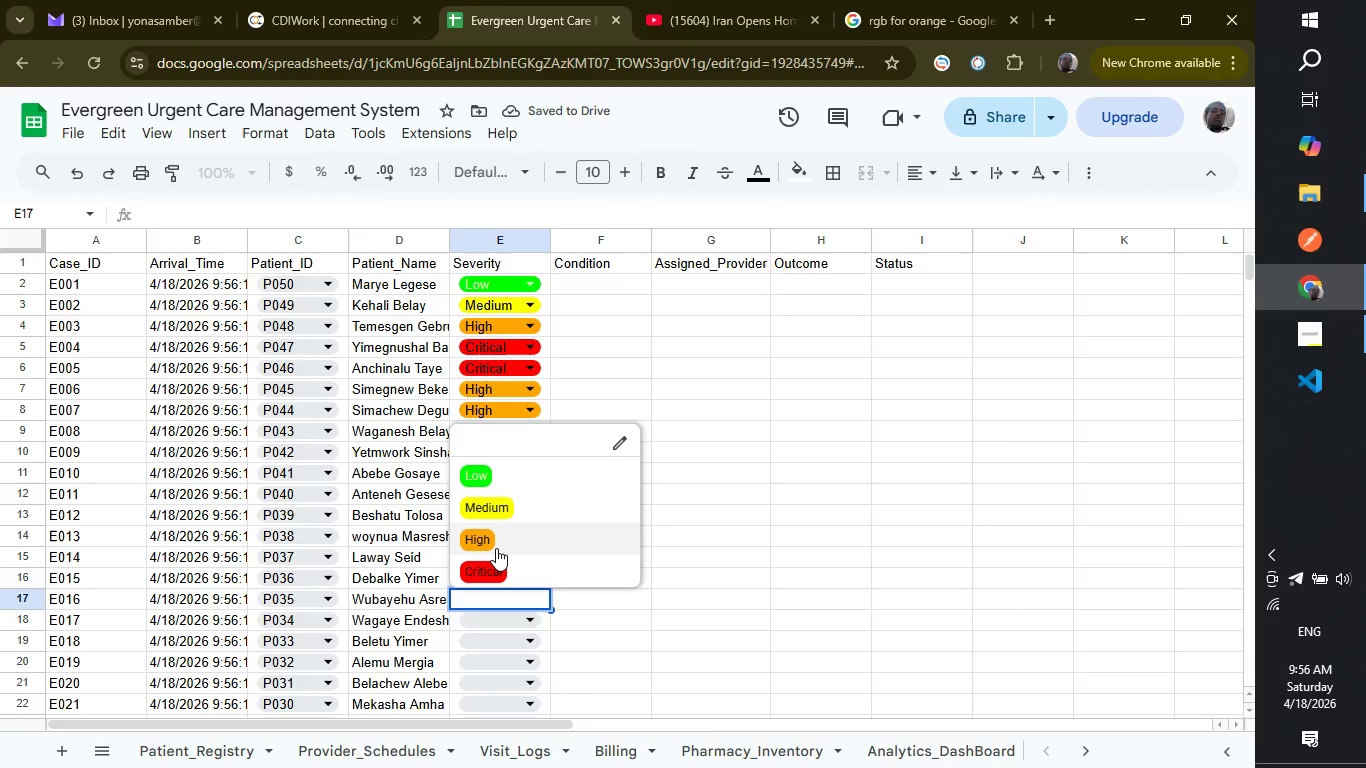 
left_click([496, 548])
 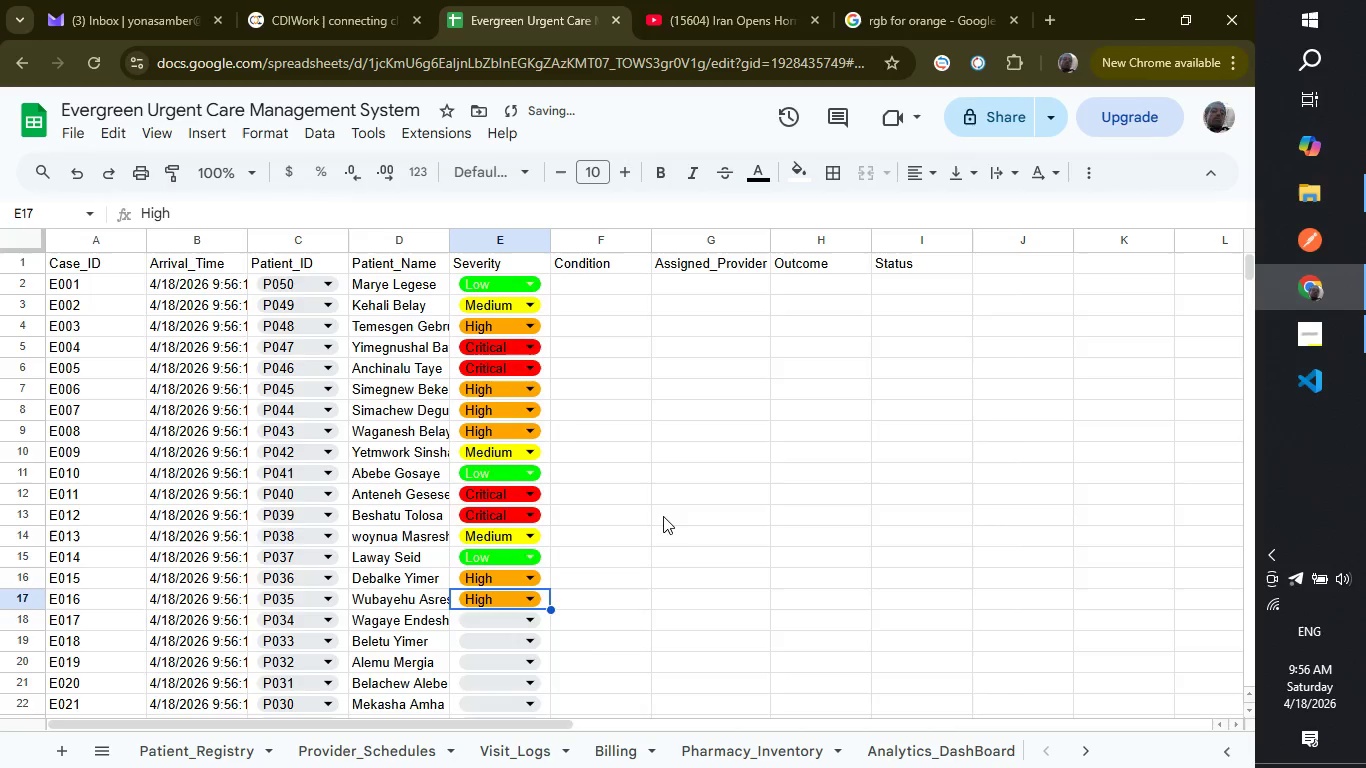 
scroll: coordinate [663, 516], scroll_direction: down, amount: 2.0
 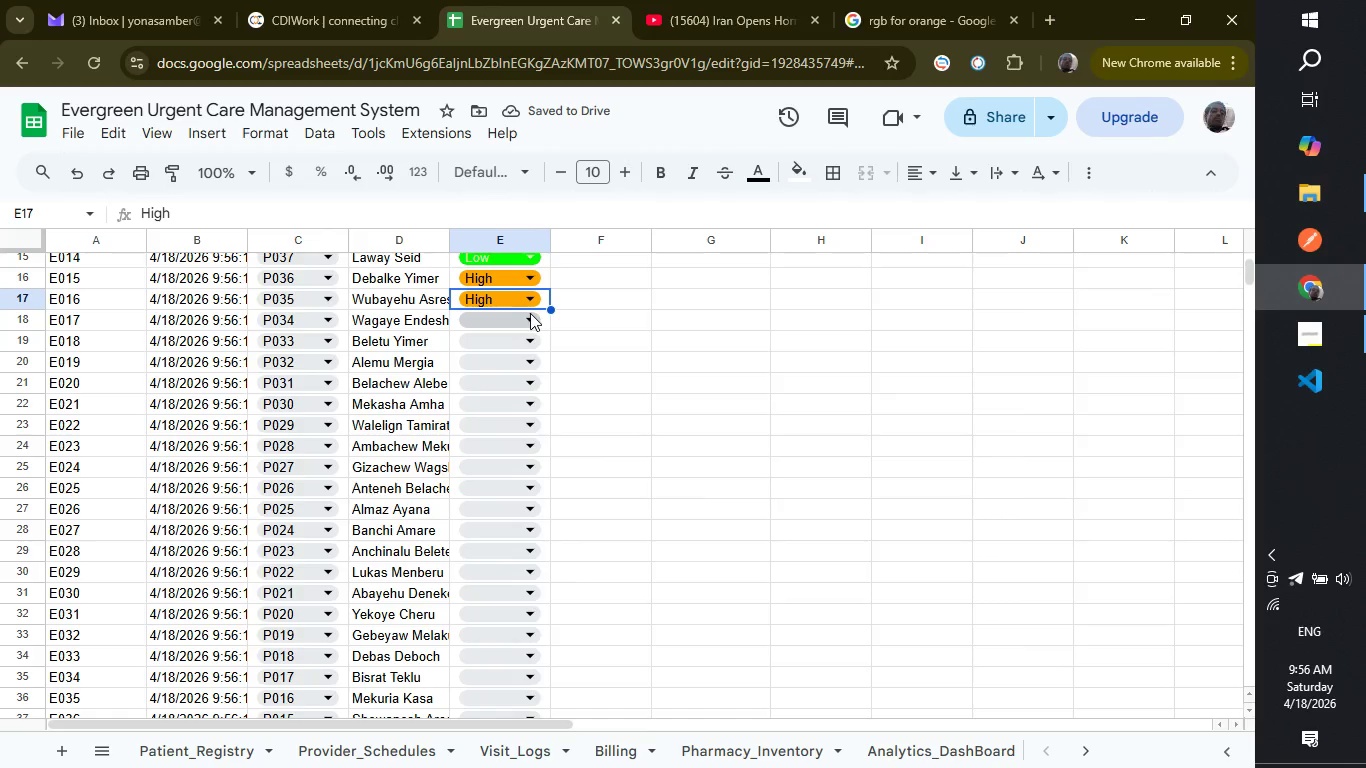 
left_click([522, 317])
 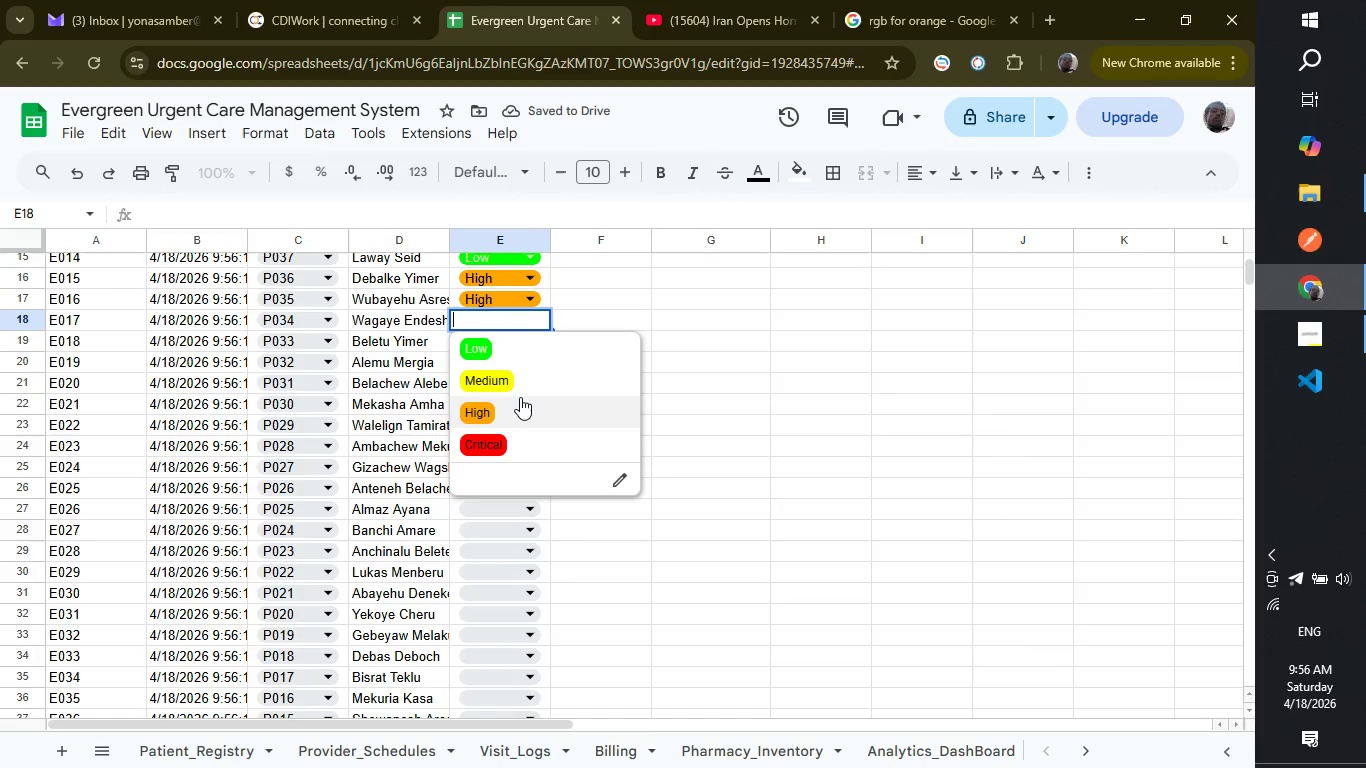 
left_click([520, 397])
 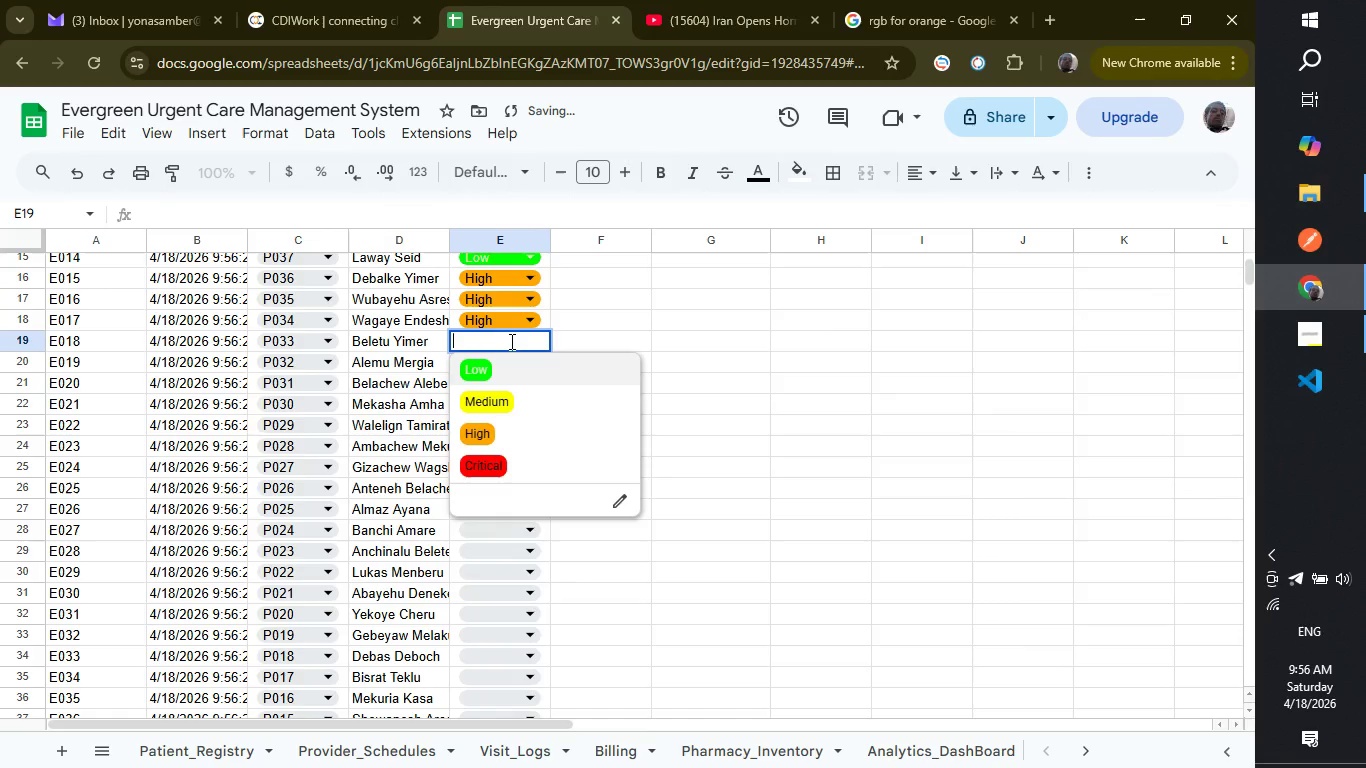 
left_click([510, 341])
 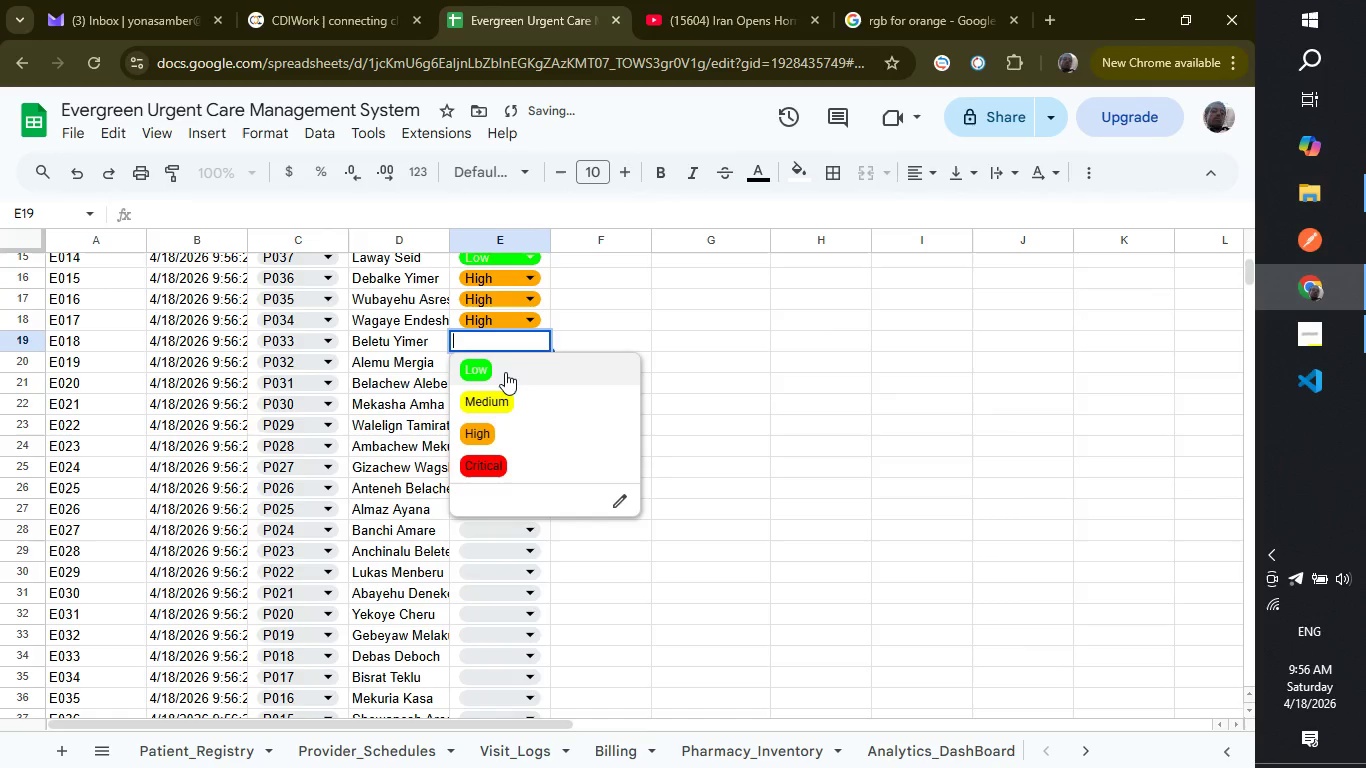 
left_click([505, 372])
 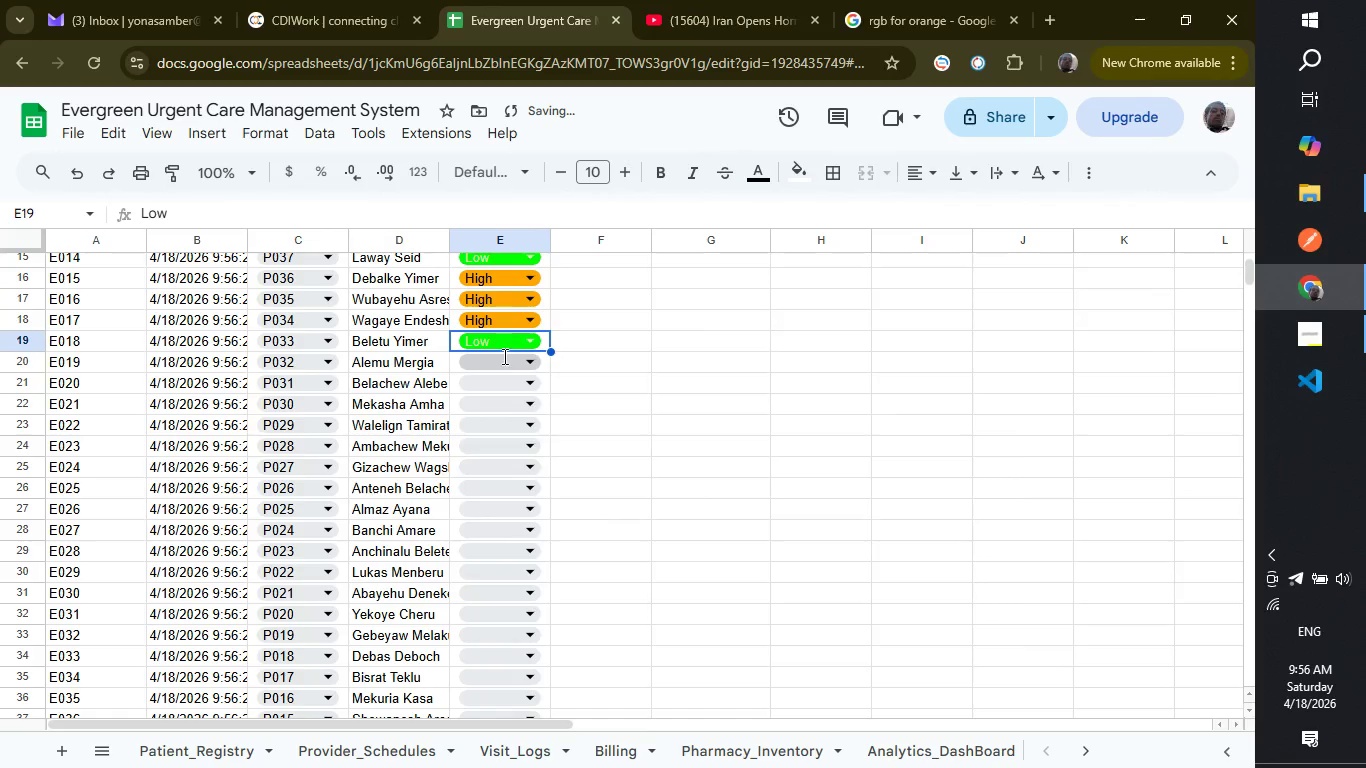 
left_click([503, 356])
 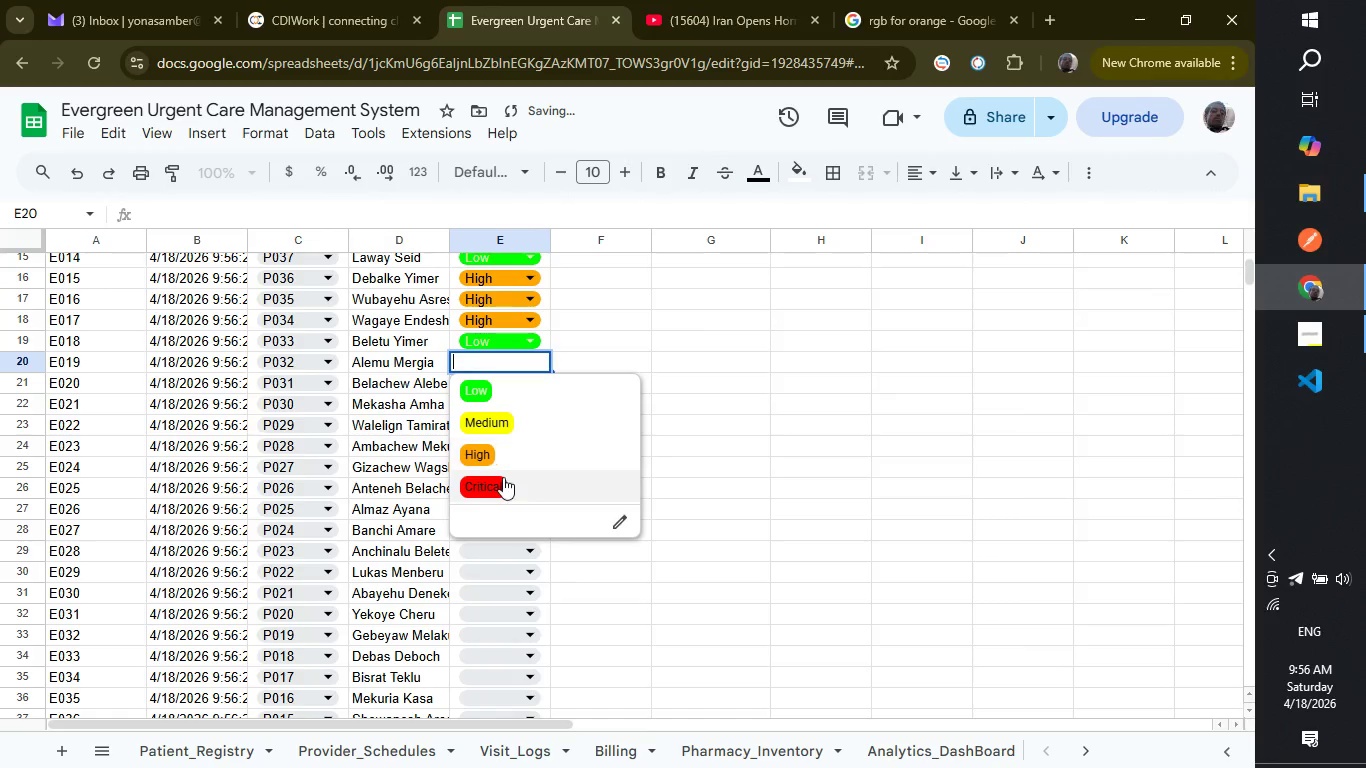 
left_click([503, 477])
 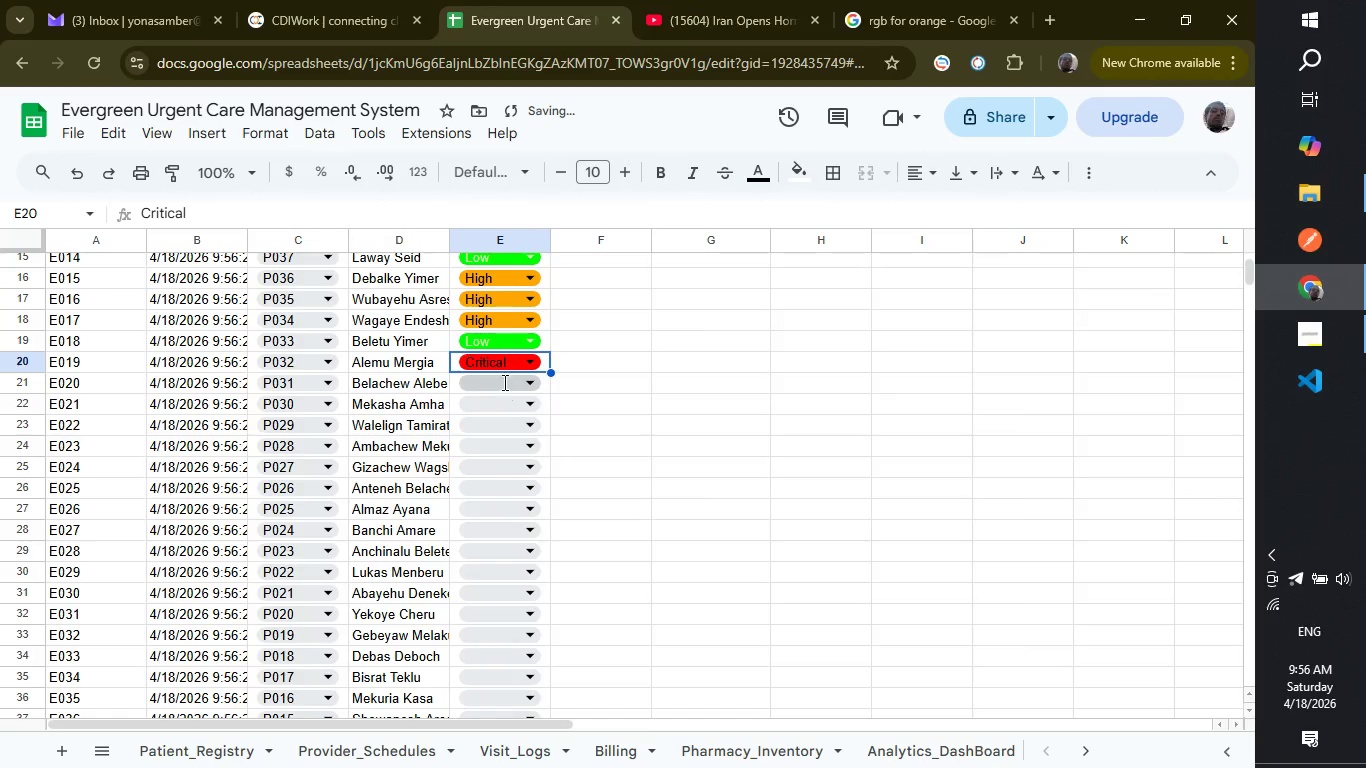 
left_click([503, 382])
 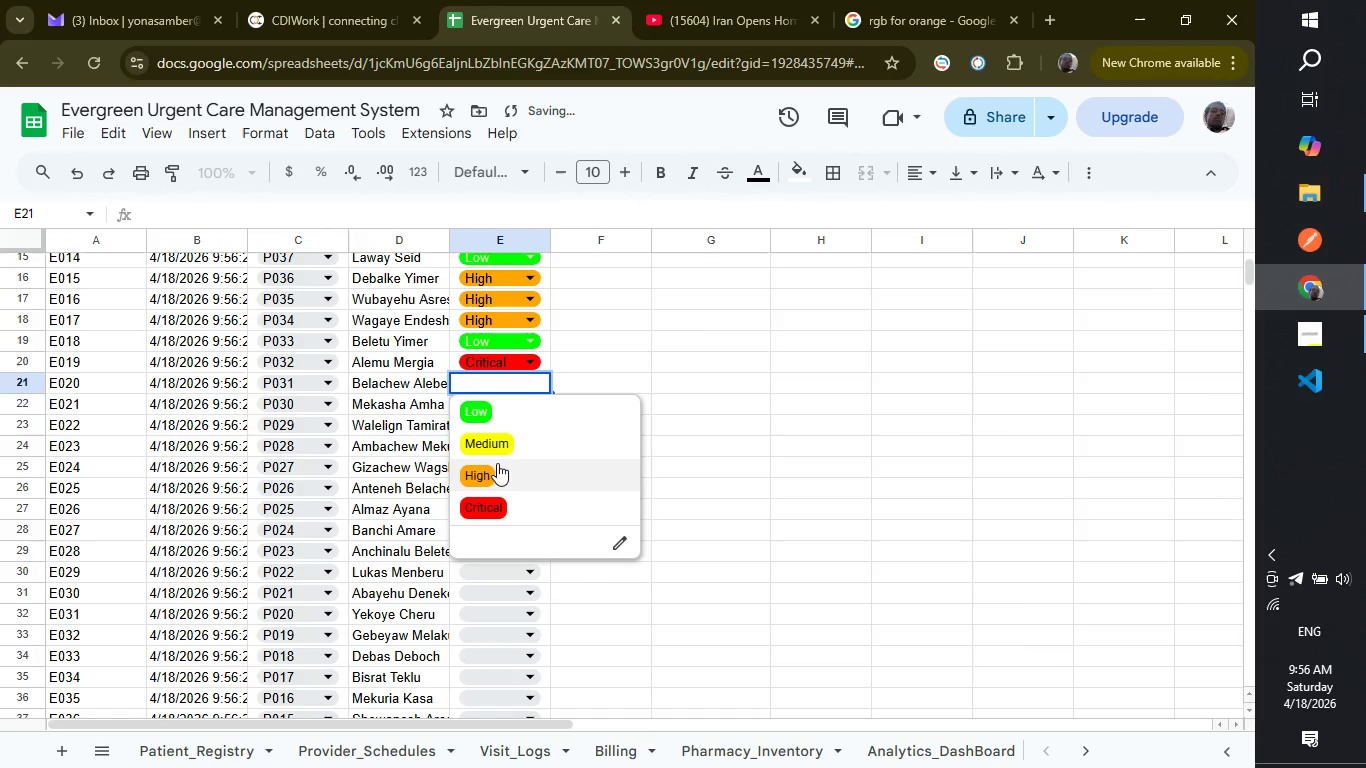 
left_click([497, 463])
 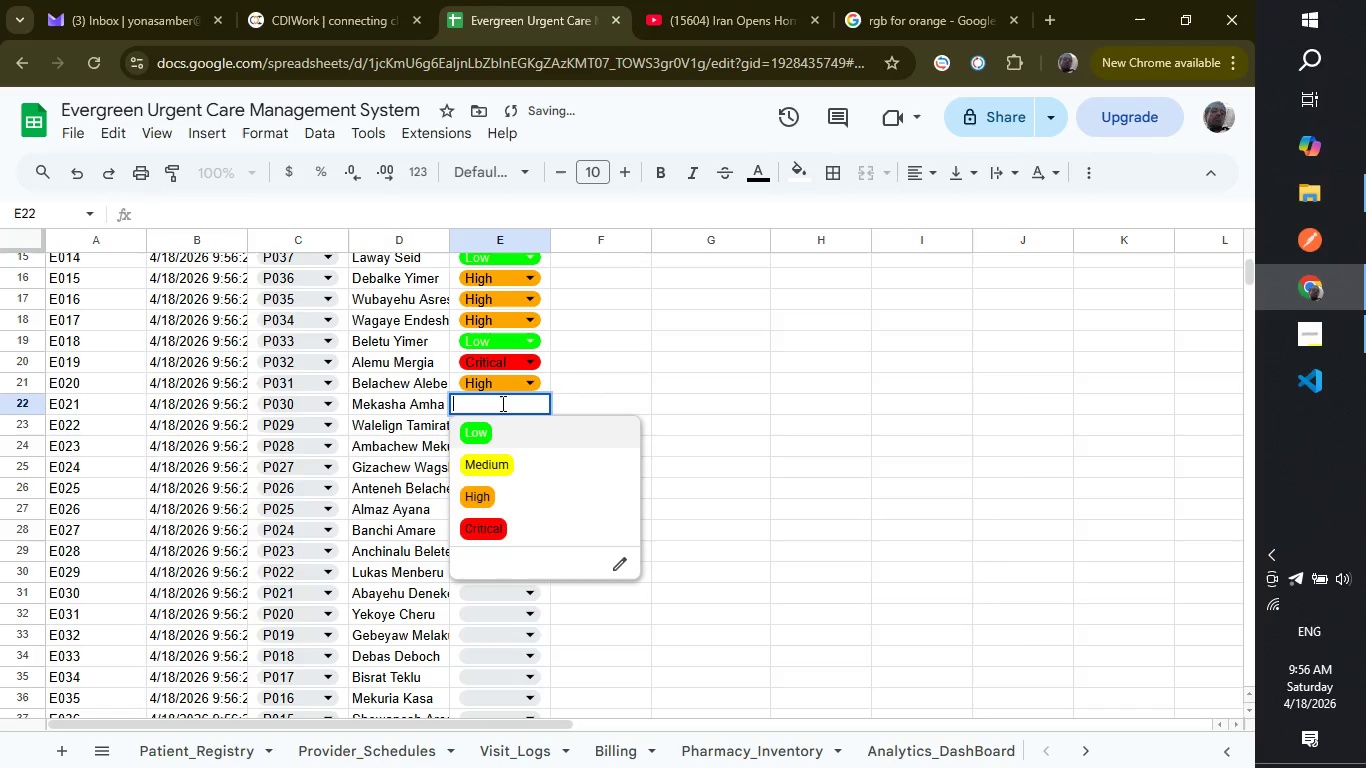 
left_click([501, 403])
 